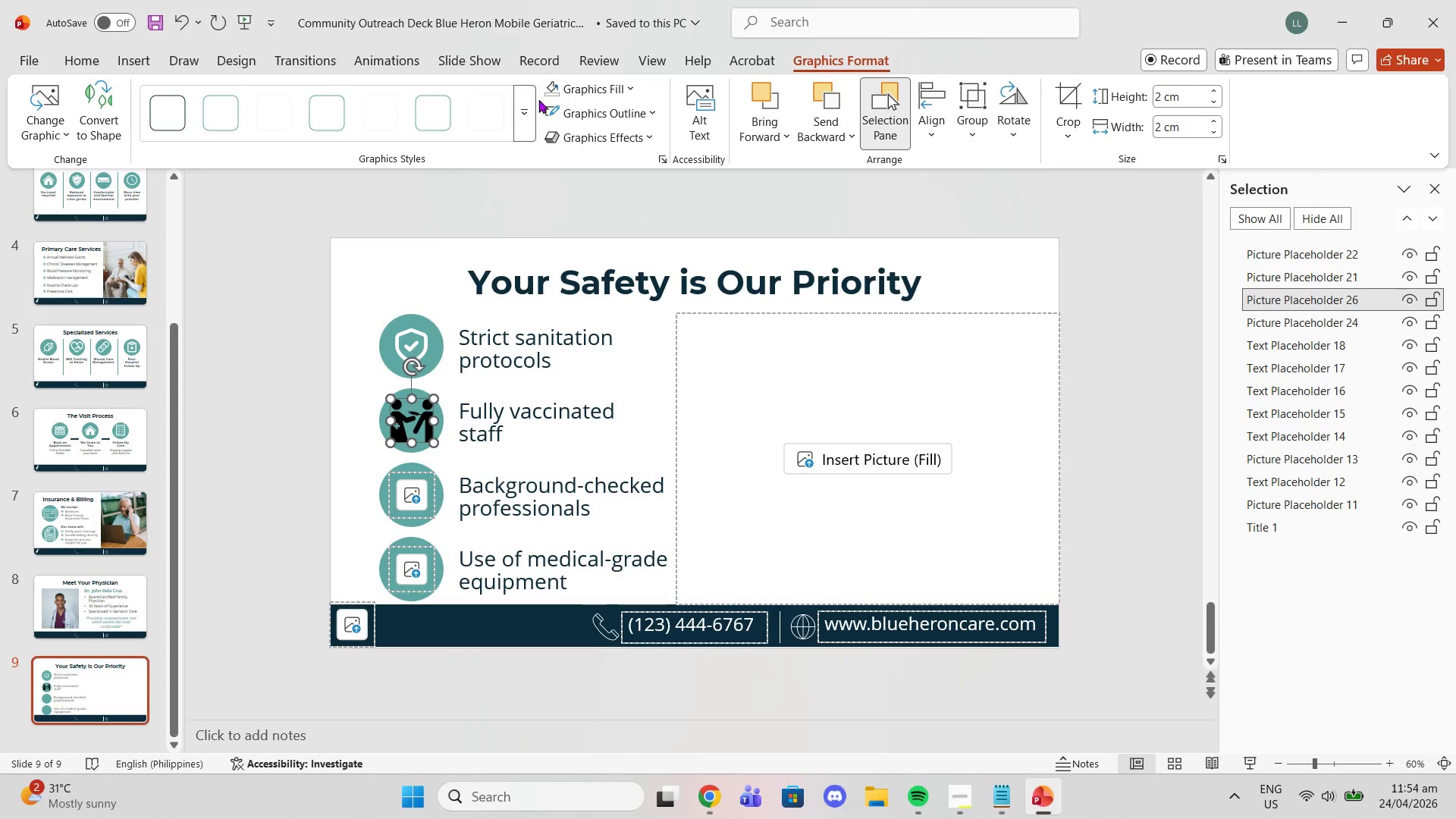 
left_click([554, 87])
 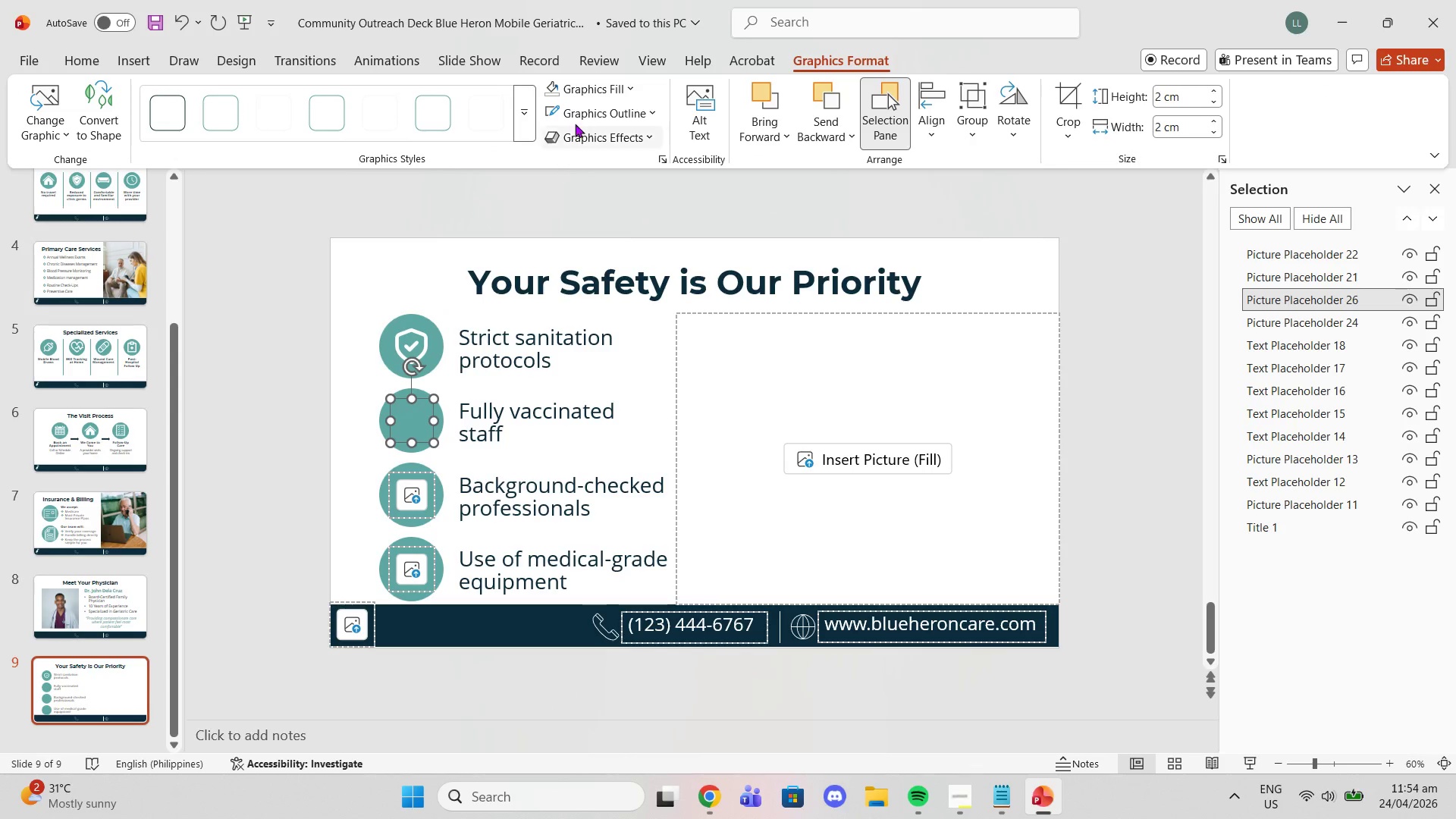 
 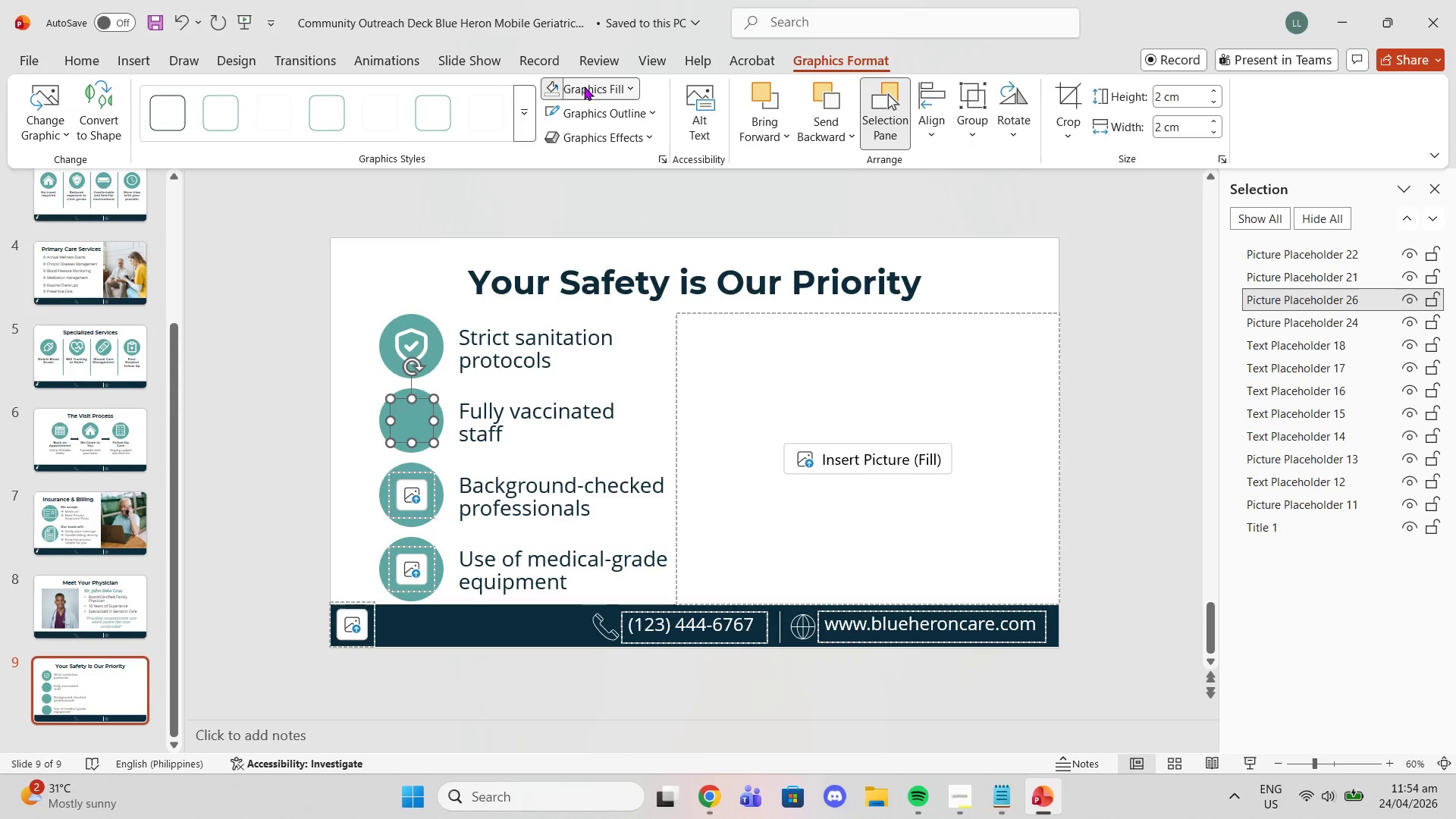 
left_click([584, 86])
 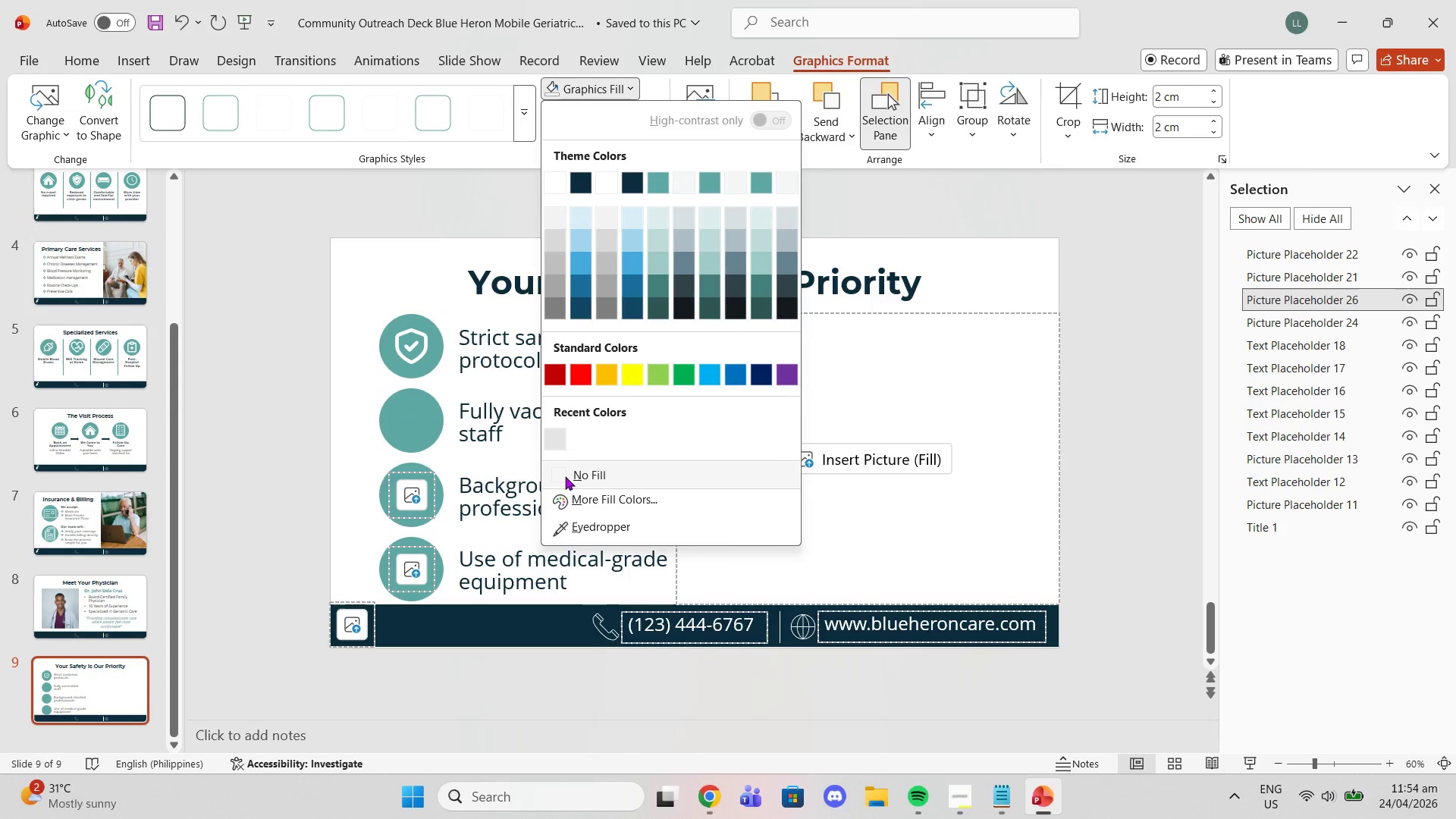 
left_click([566, 476])
 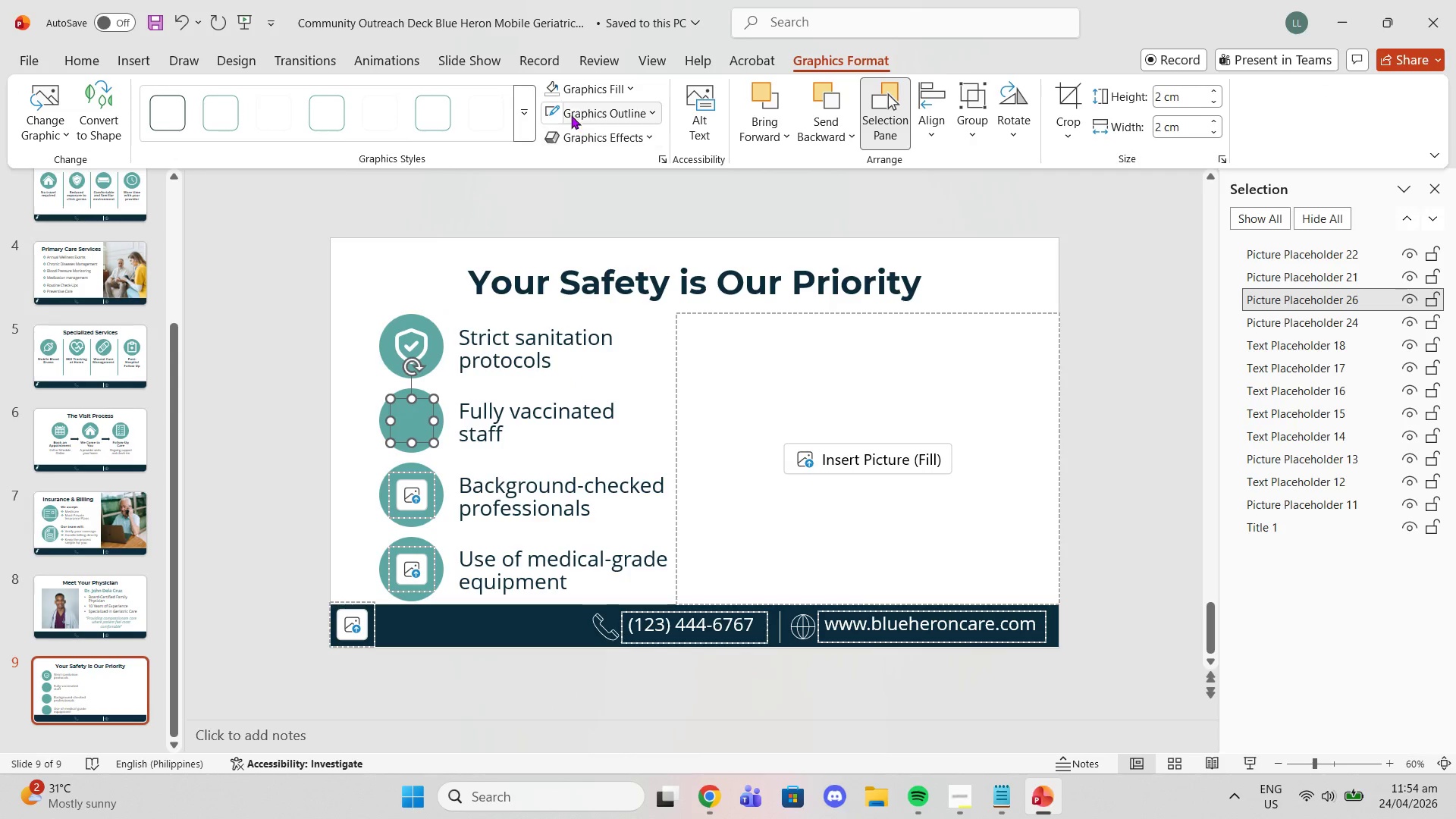 
left_click([569, 109])
 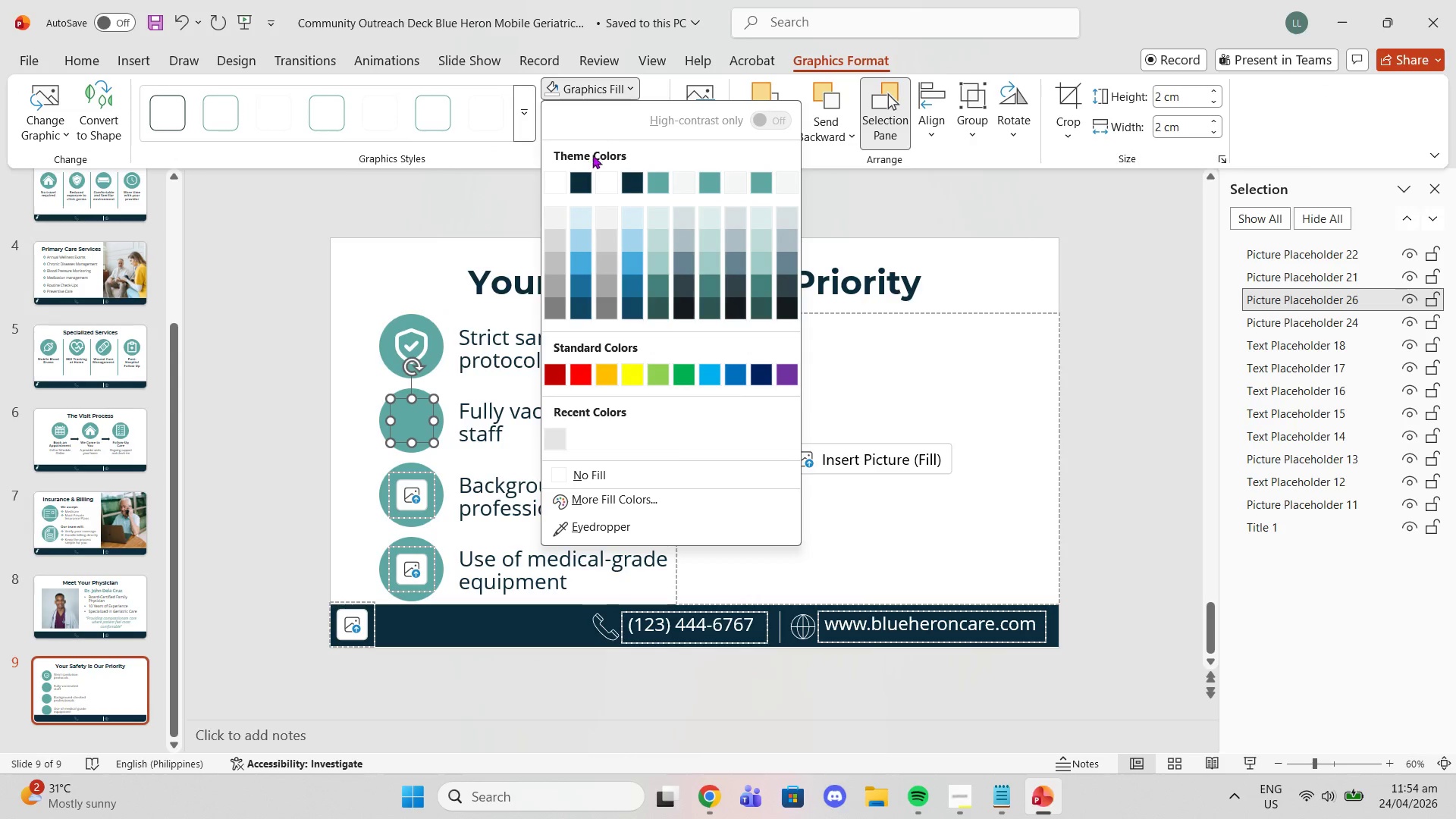 
left_click([553, 187])
 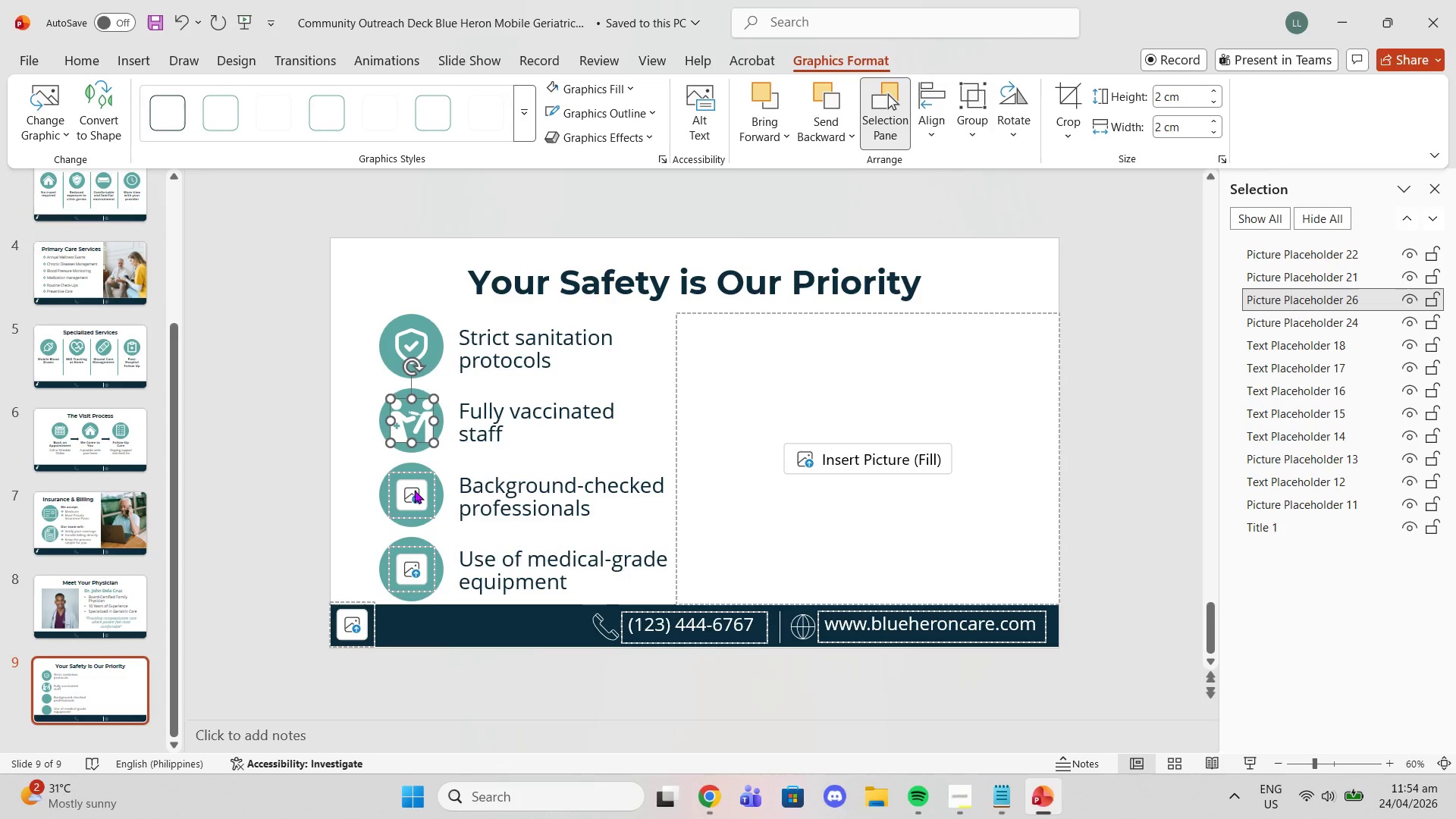 
left_click([414, 490])
 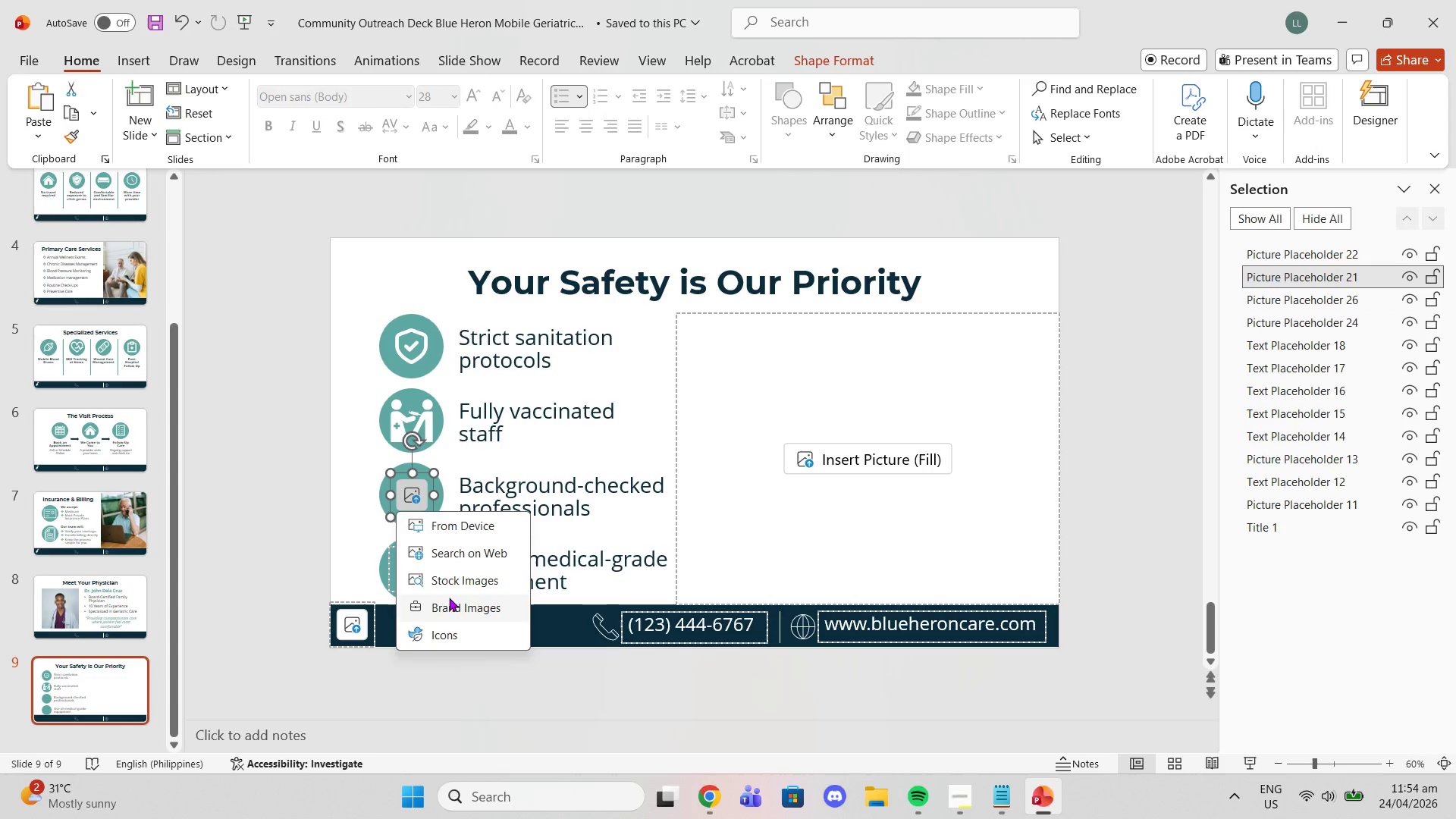 
left_click([453, 527])
 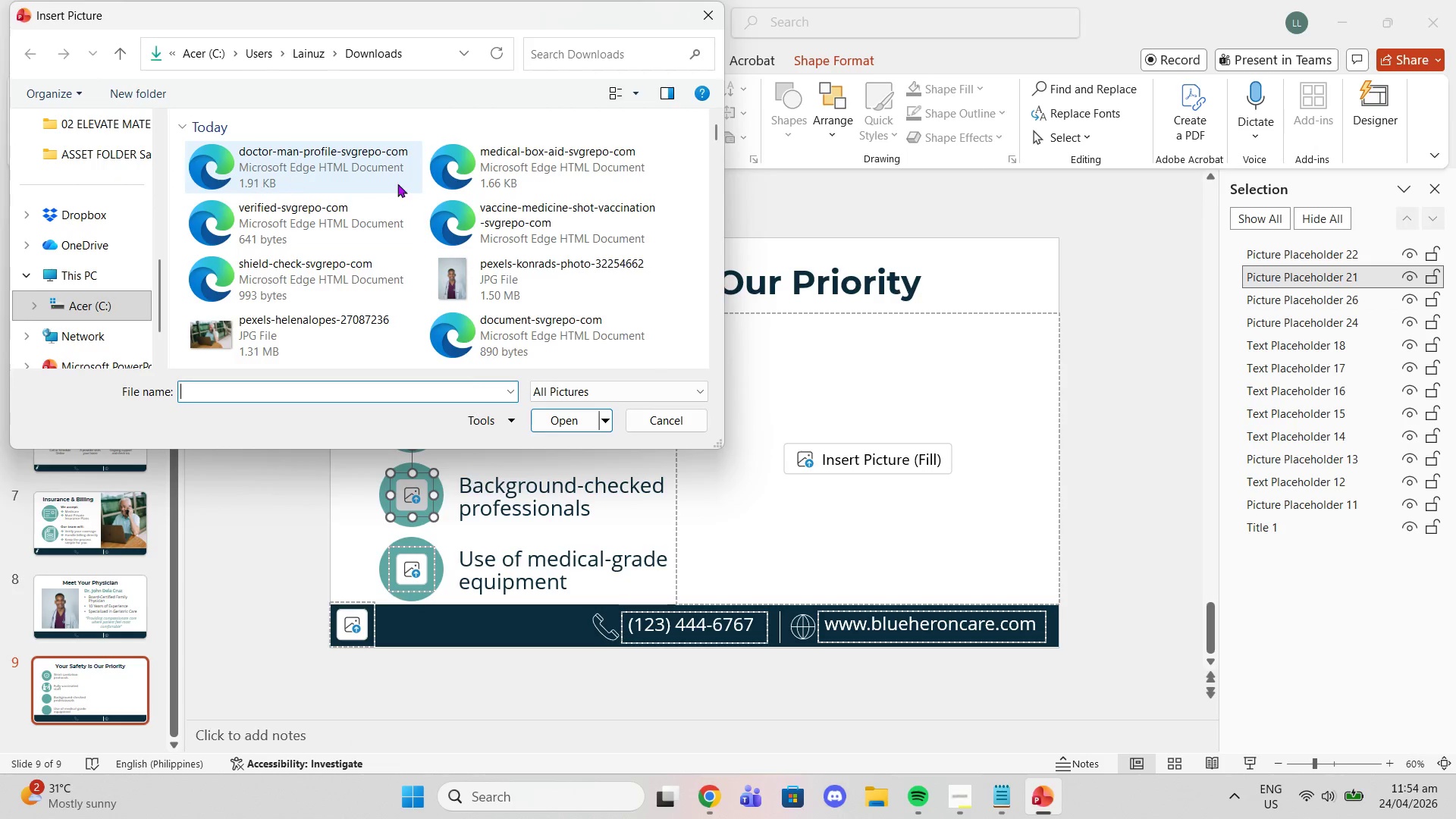 
left_click([387, 178])
 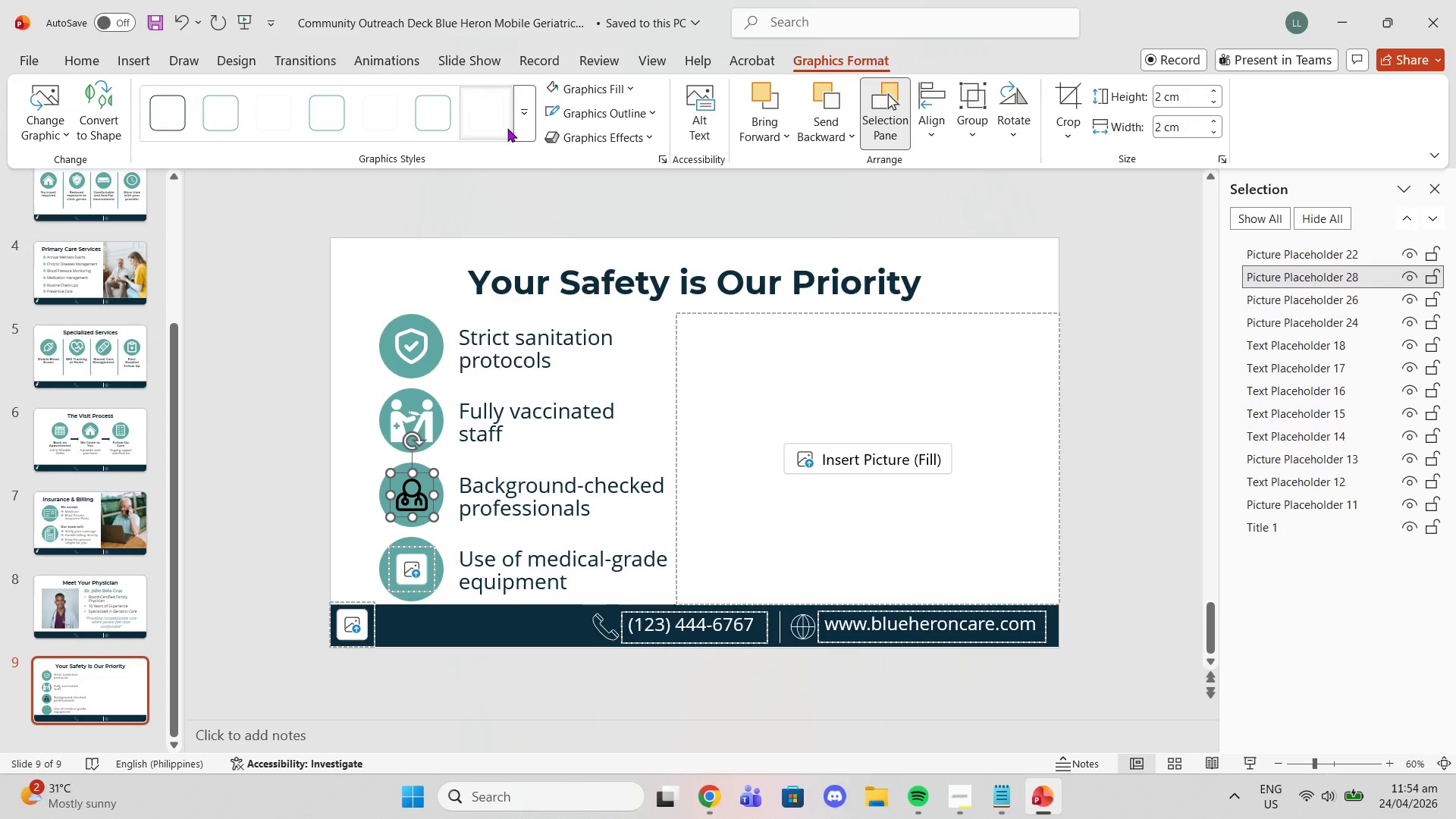 
left_click([554, 85])
 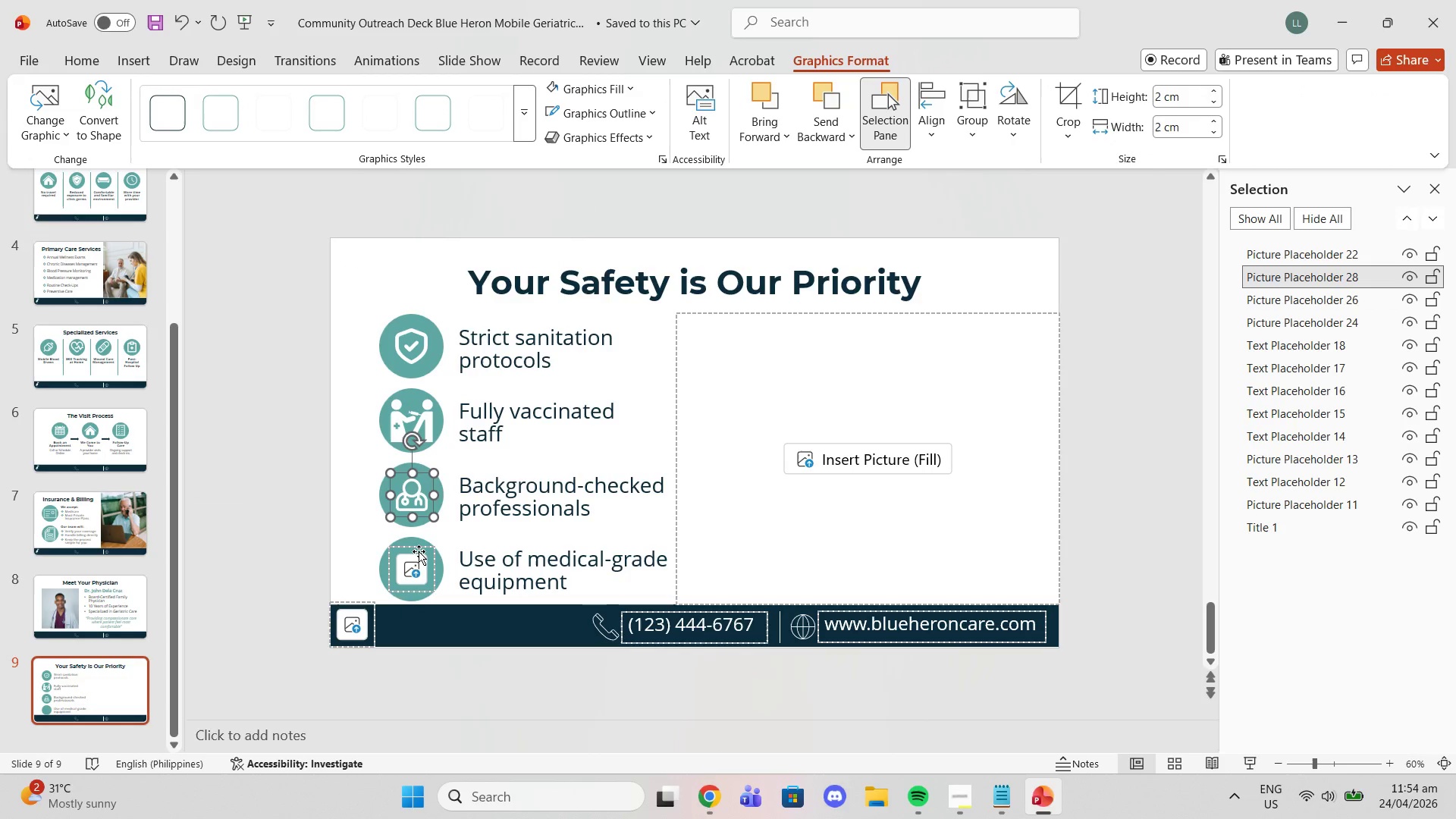 
left_click([416, 579])
 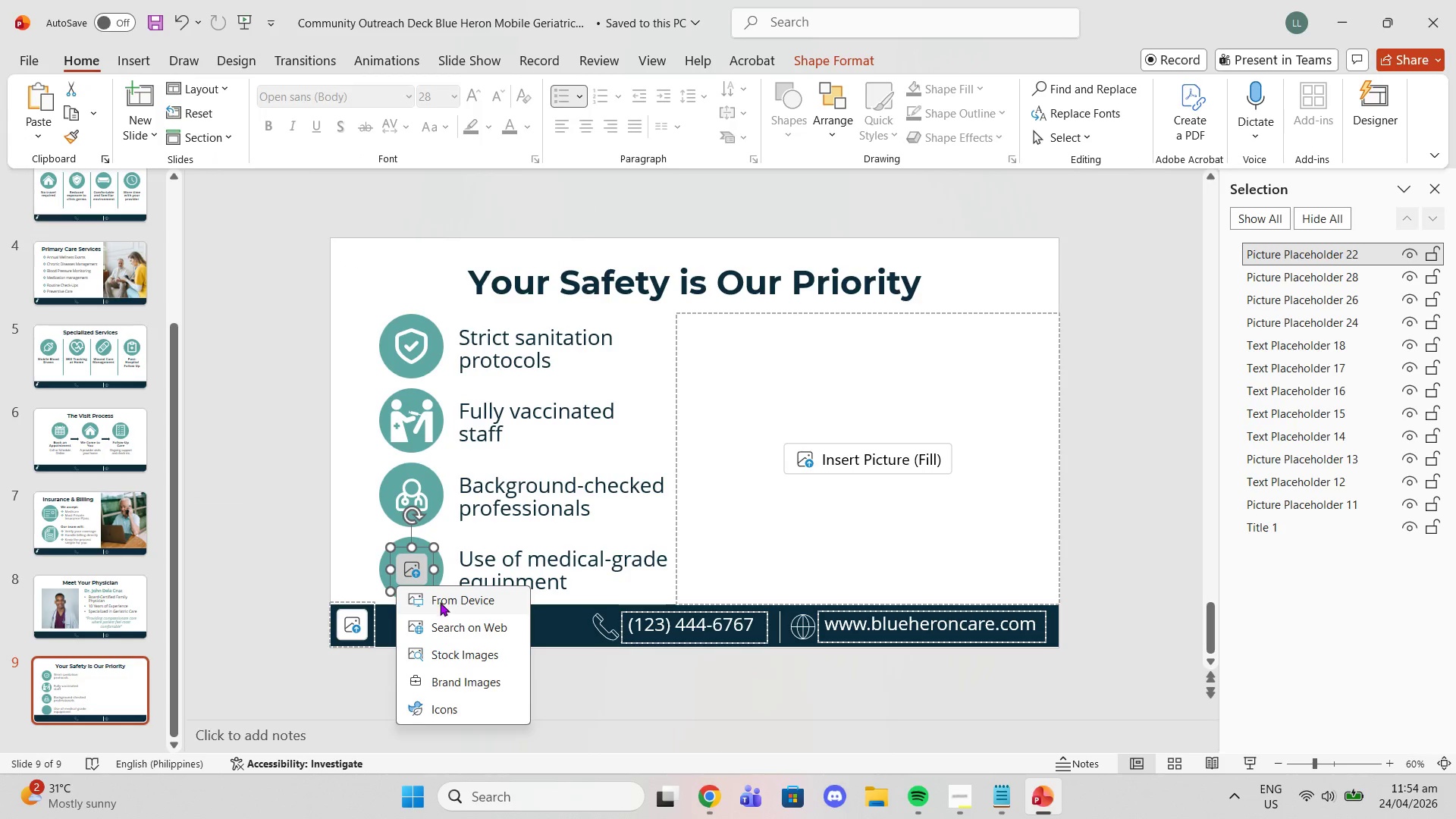 
left_click([440, 602])
 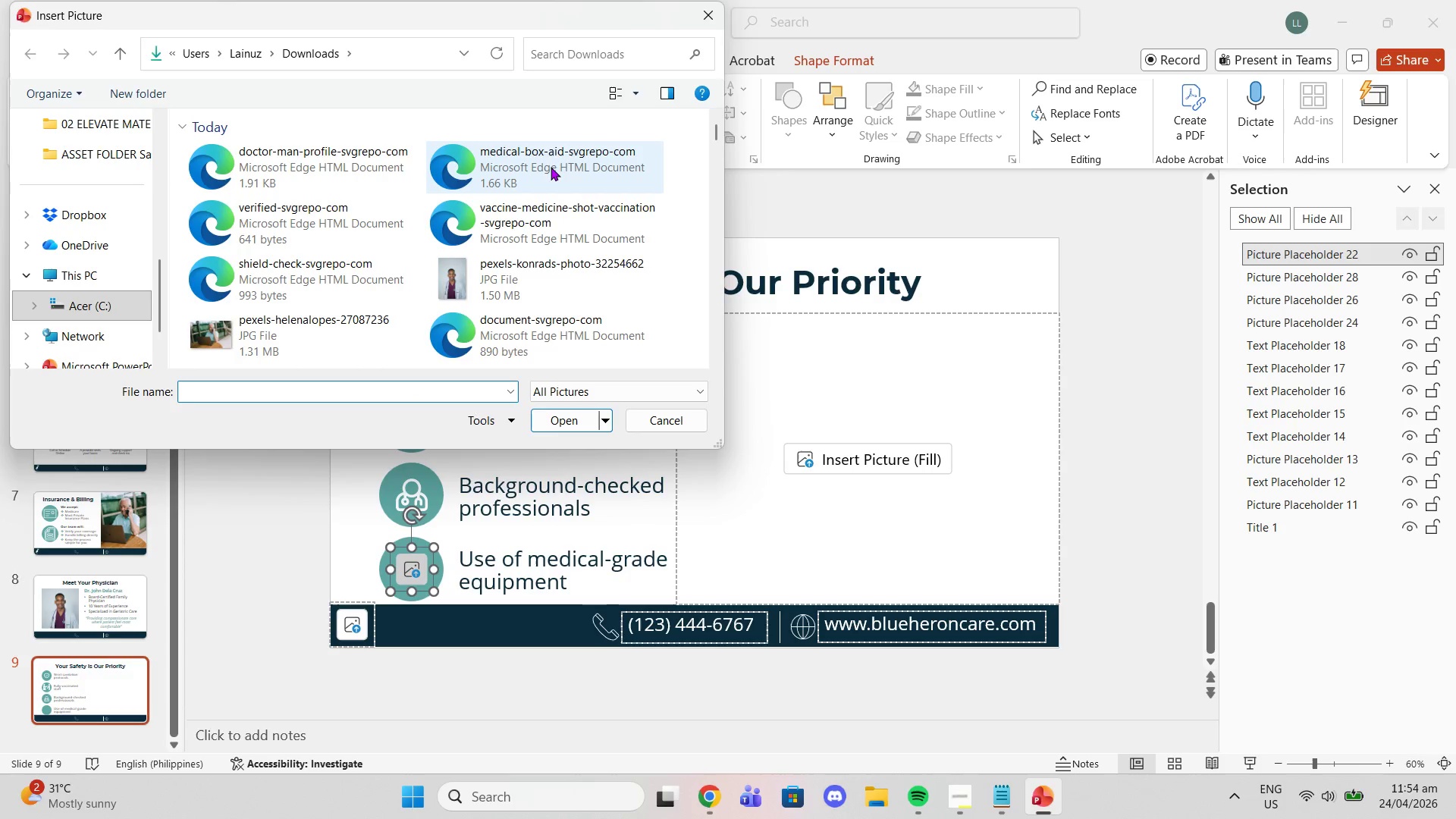 
left_click([328, 235])
 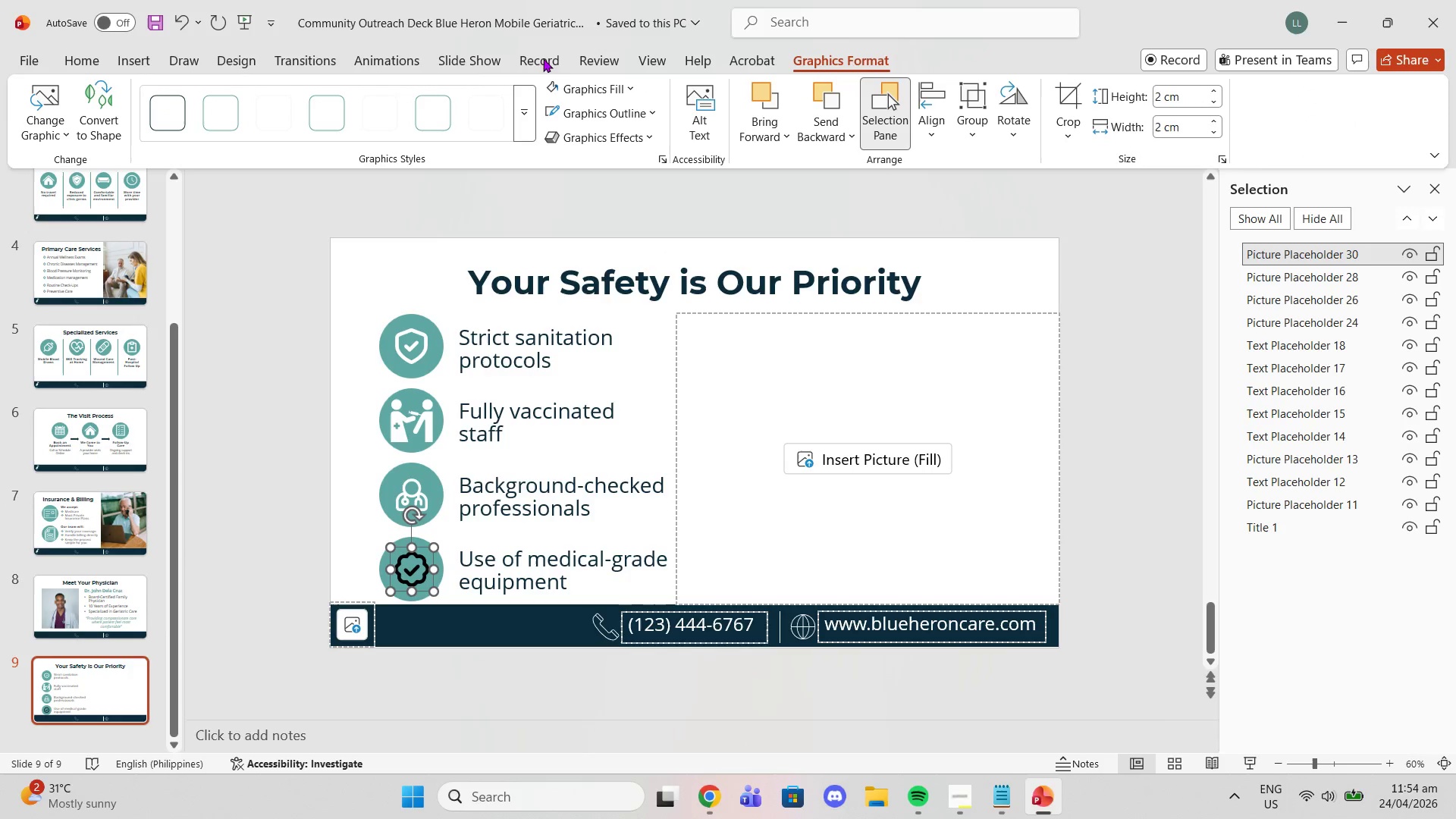 
left_click([545, 95])
 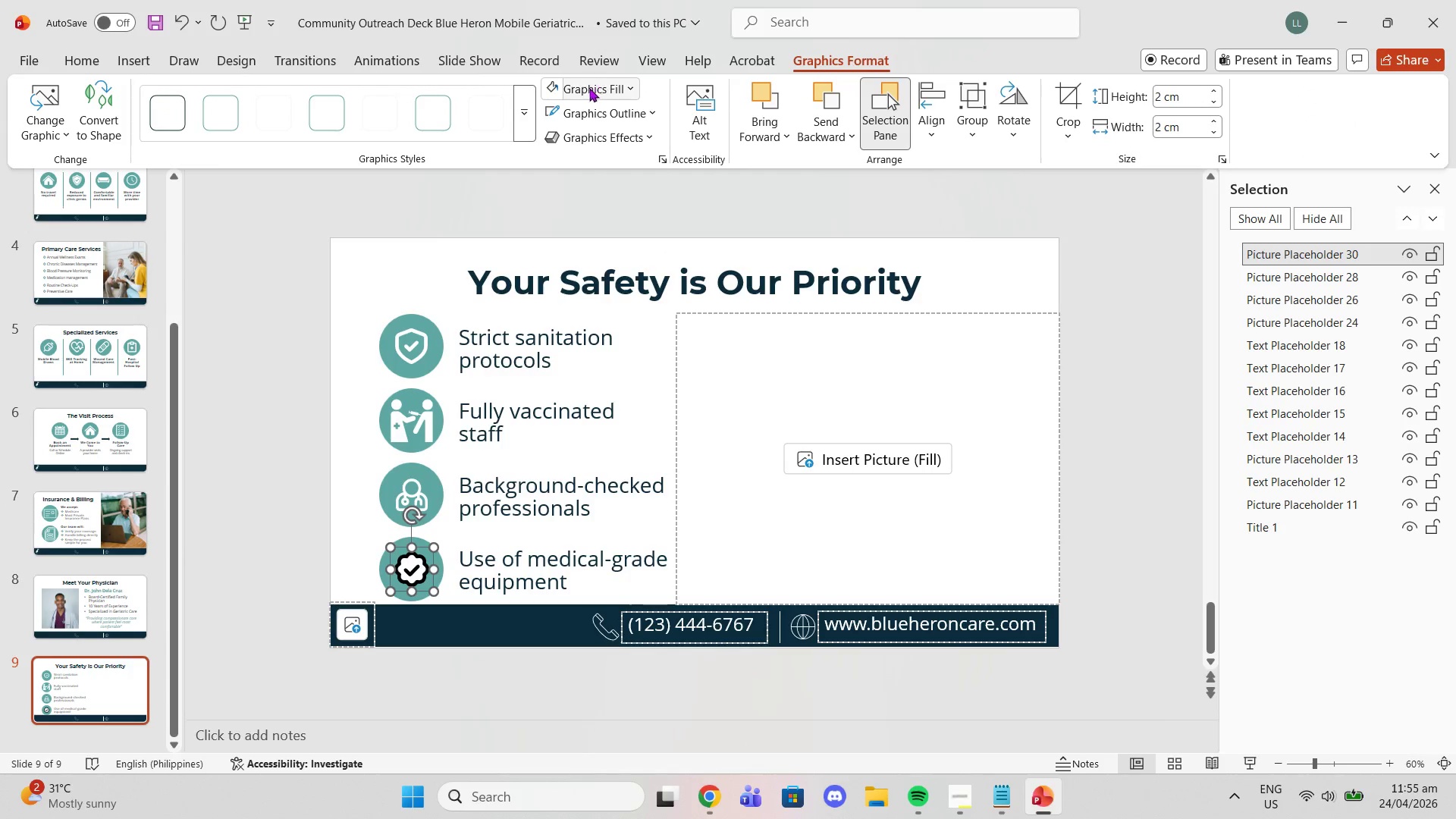 
left_click([589, 123])
 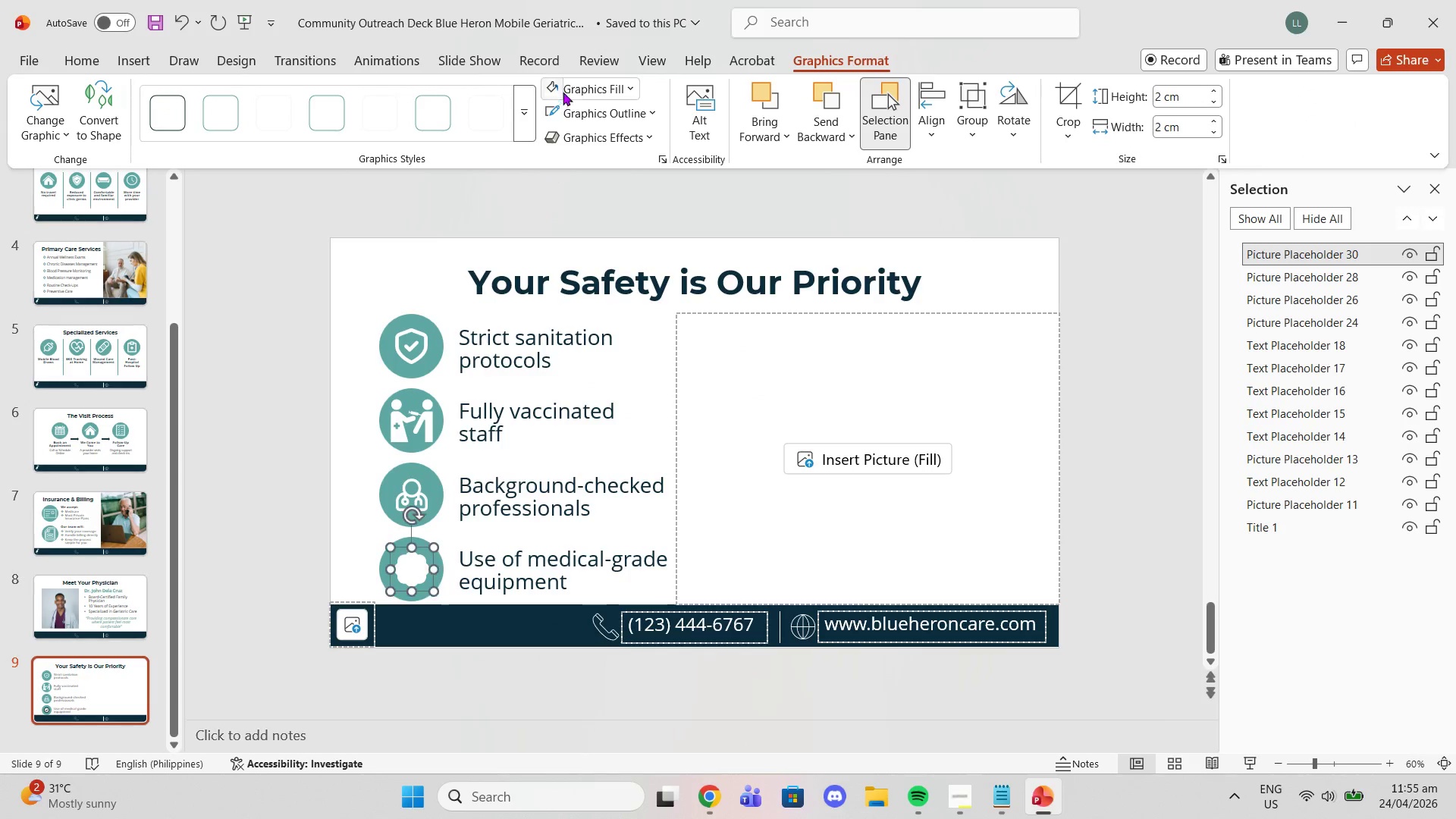 
double_click([585, 83])
 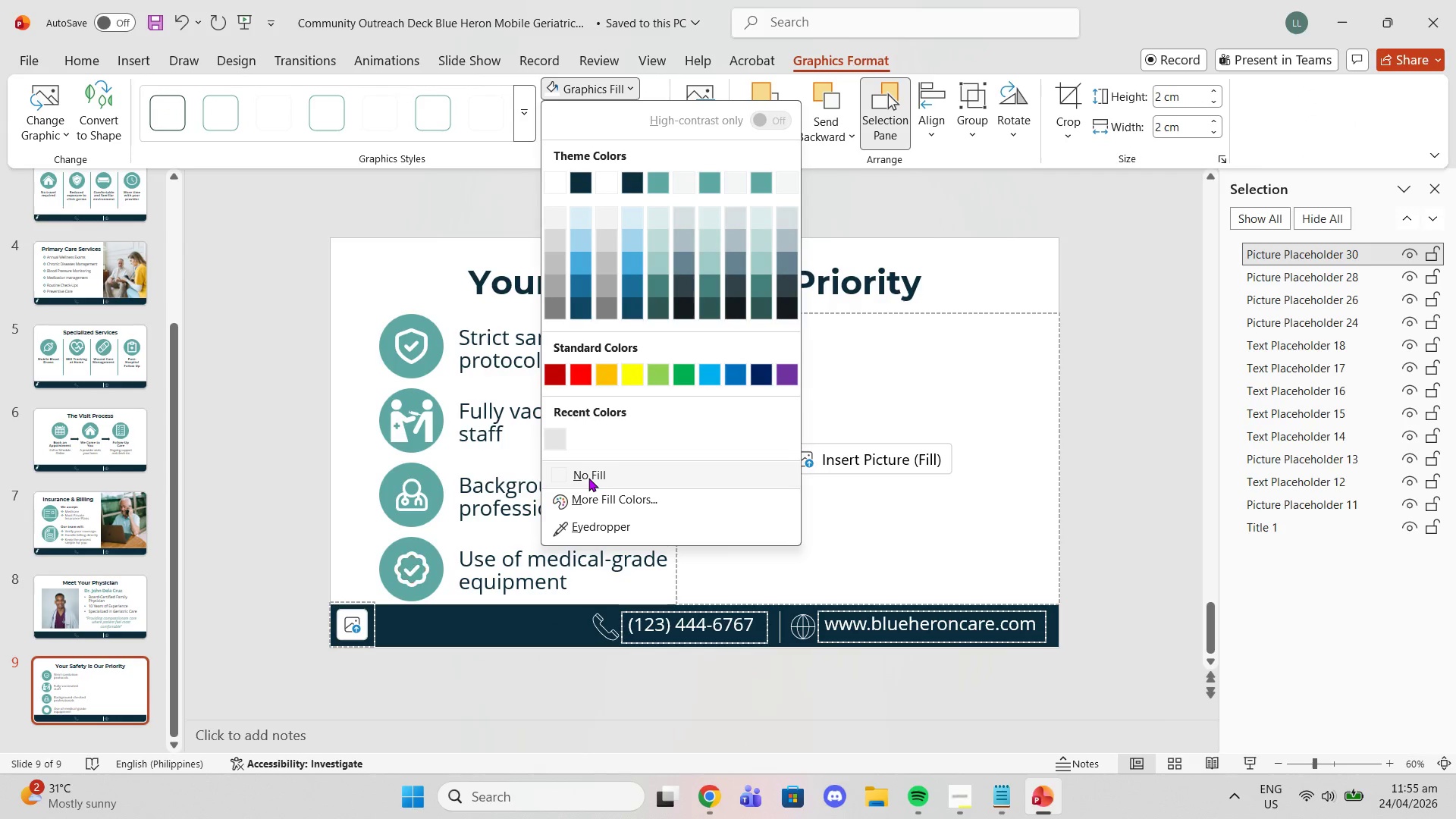 
left_click([584, 478])
 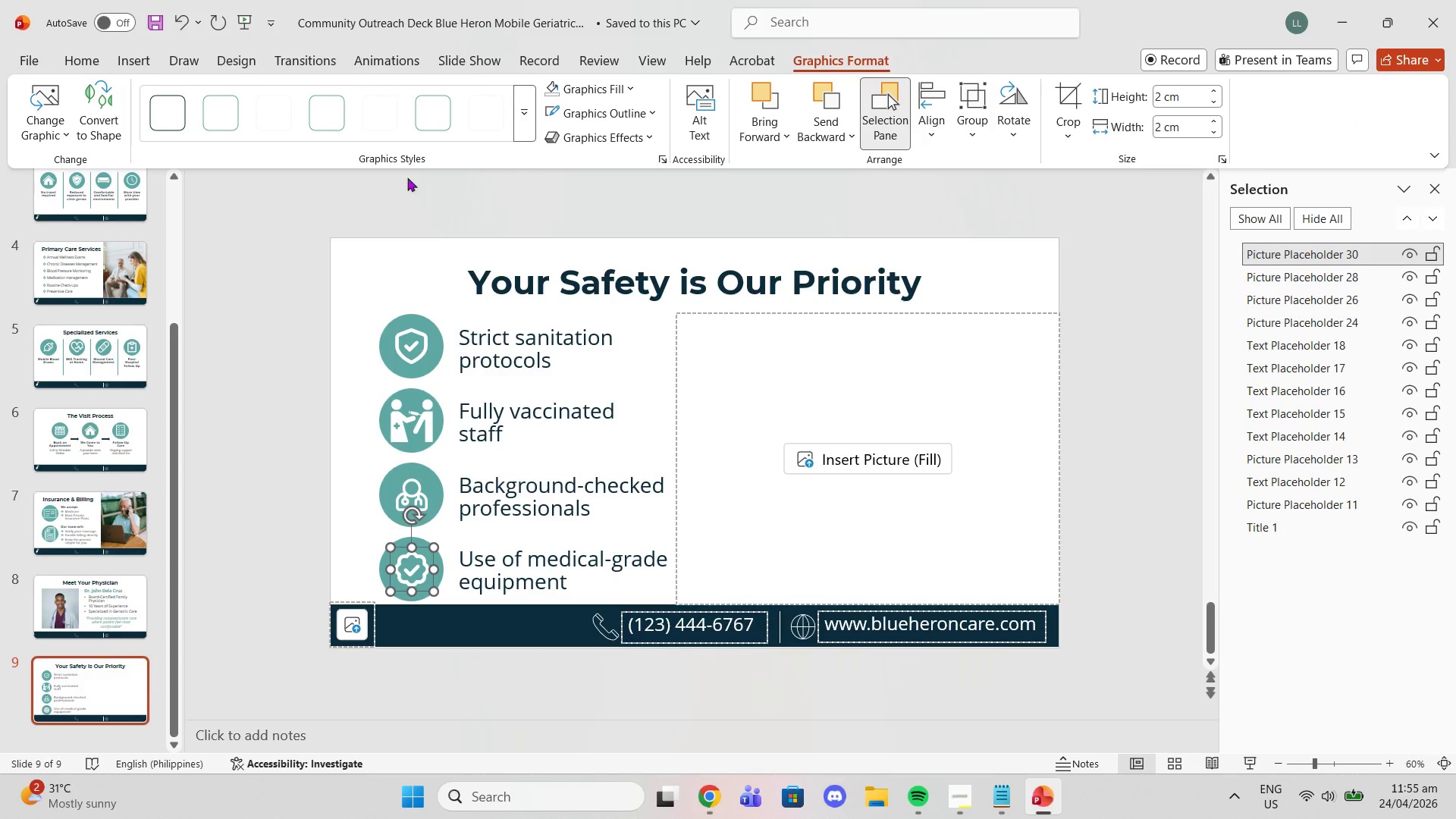 
left_click([412, 162])
 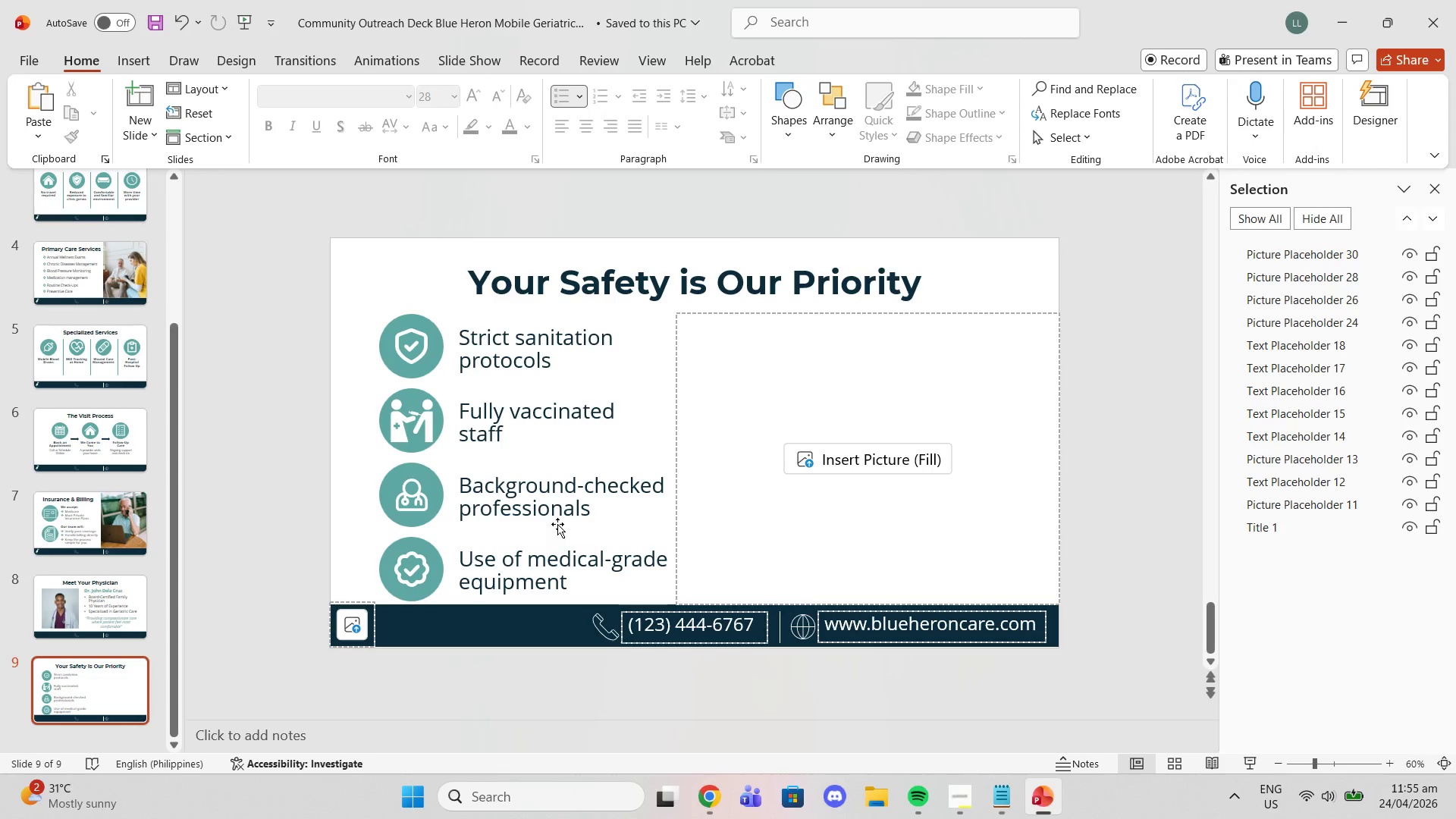 
wait(6.34)
 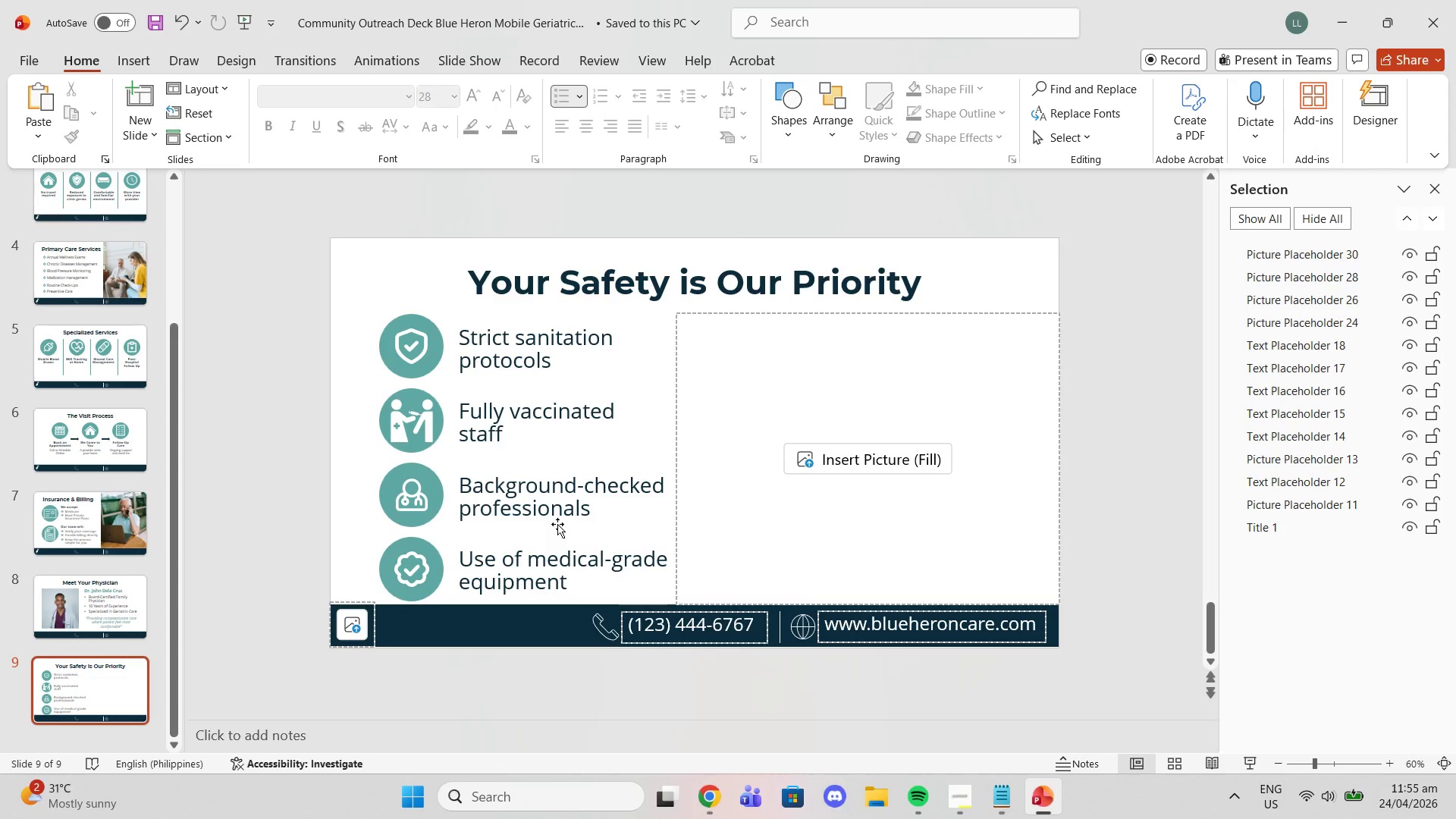 
left_click([722, 791])
 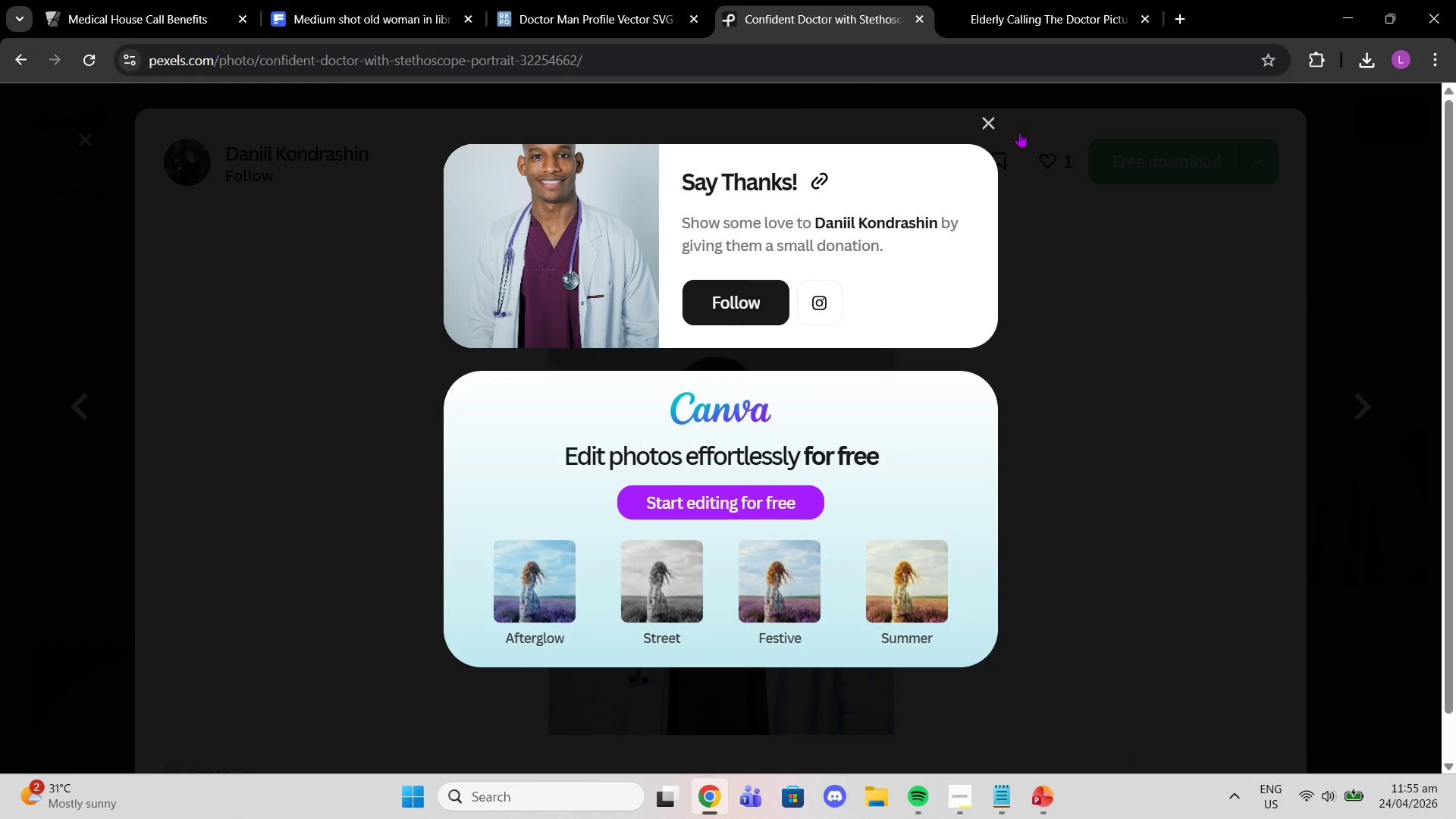 
left_click([994, 126])
 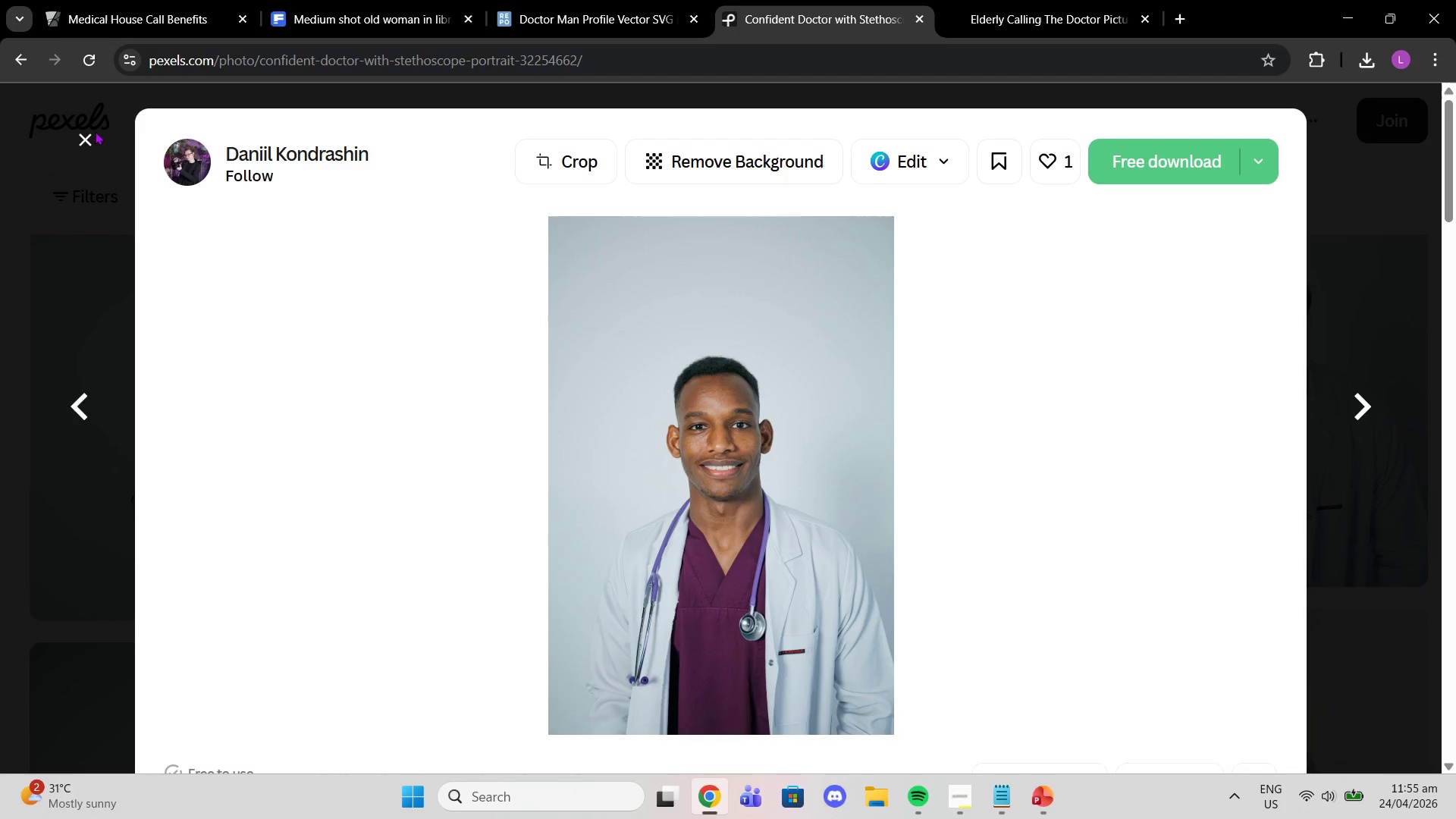 
double_click([81, 131])
 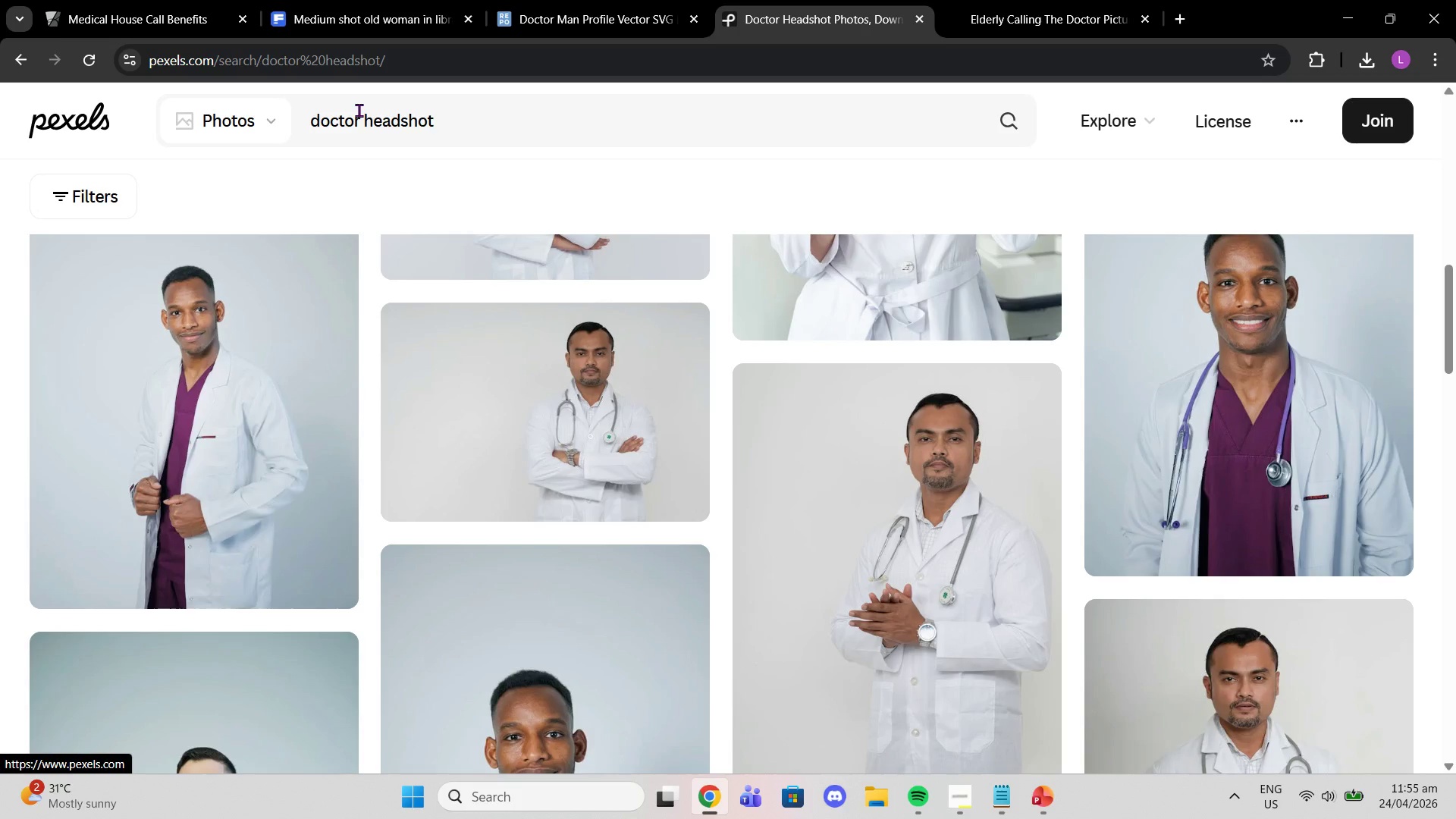 
left_click_drag(start_coordinate=[375, 117], to_coordinate=[296, 112])
 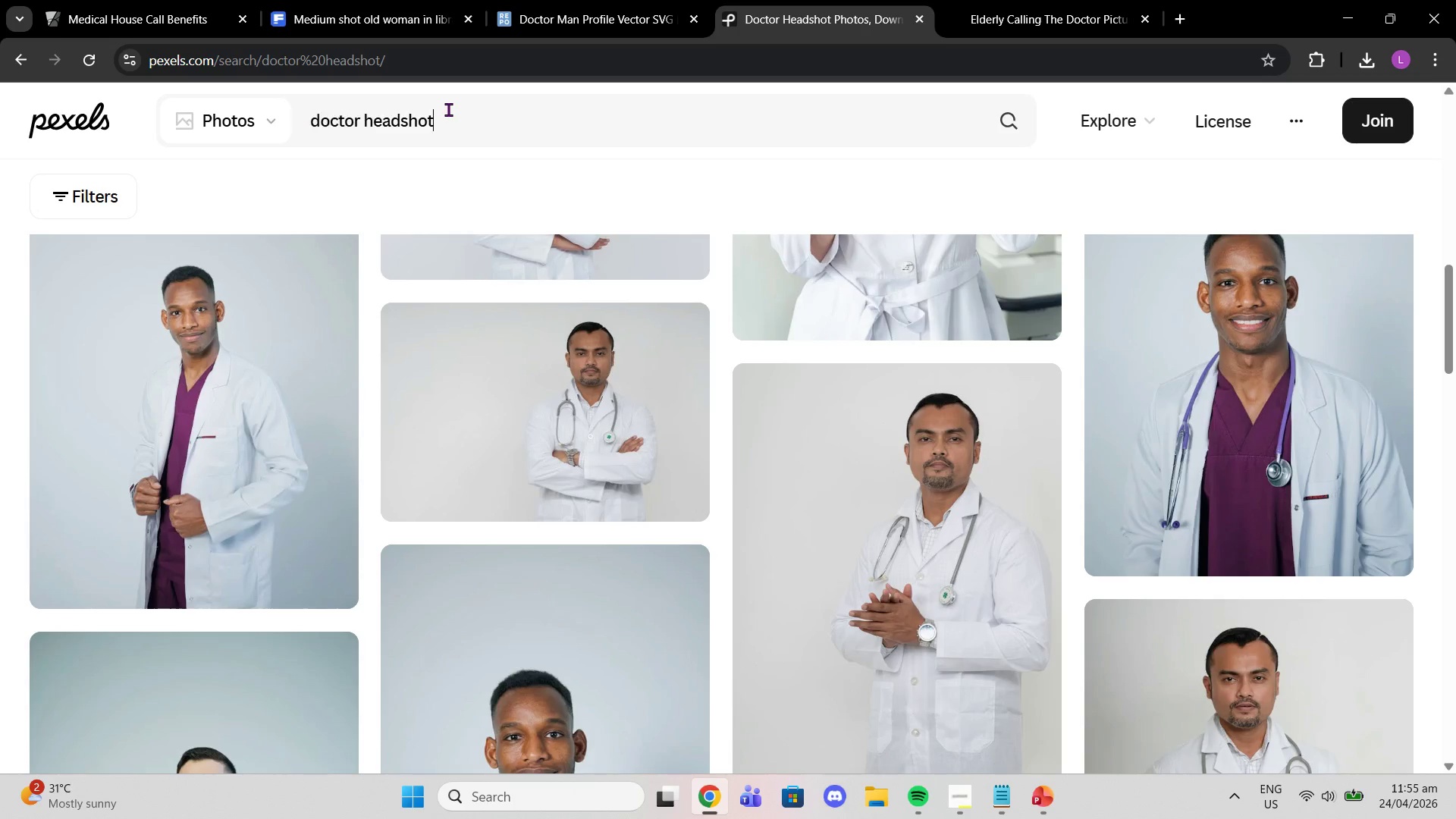 
left_click_drag(start_coordinate=[448, 109], to_coordinate=[0, 162])
 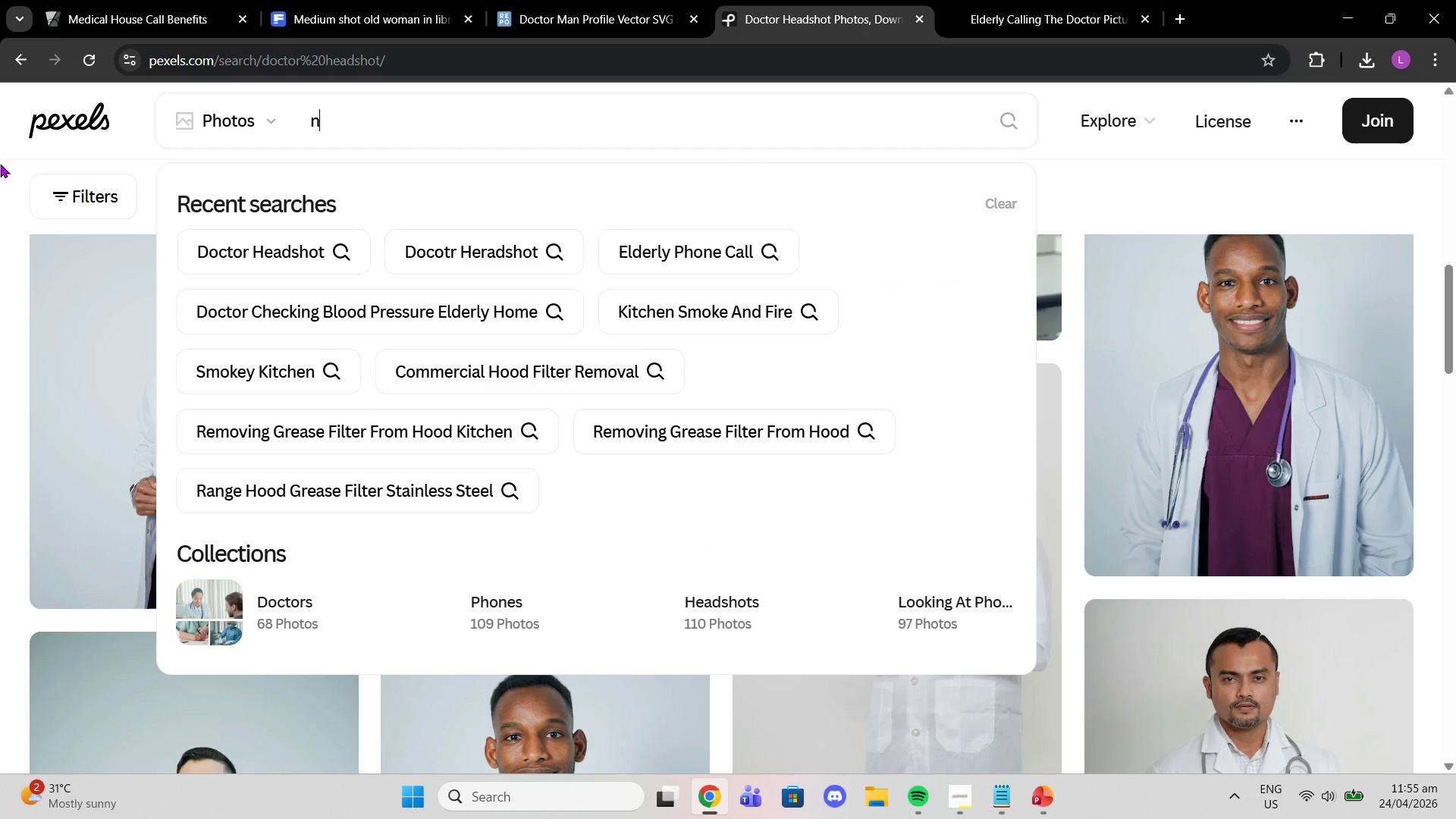 
type(nurse sanitizing equipment)
 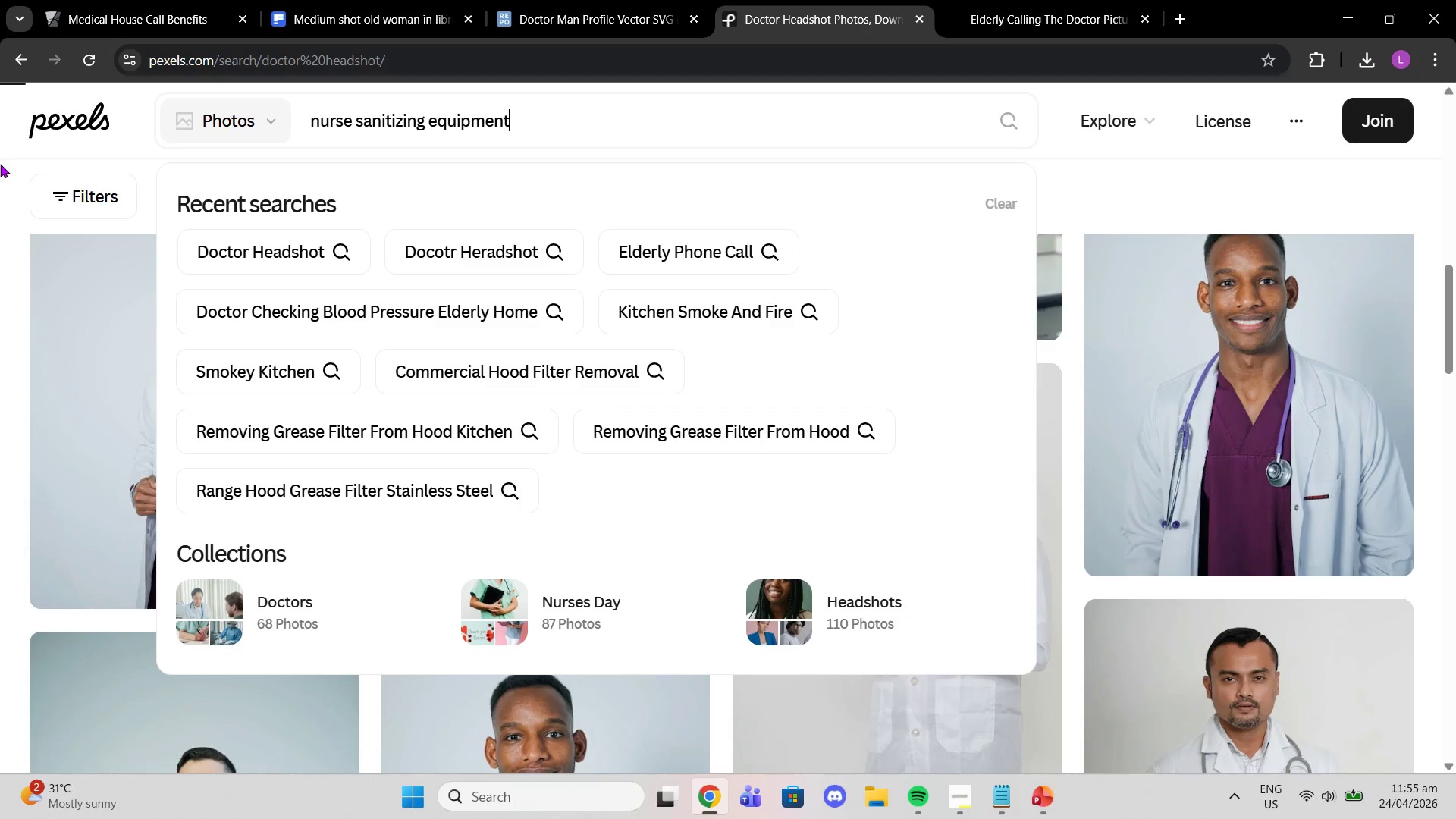 
key(Enter)
 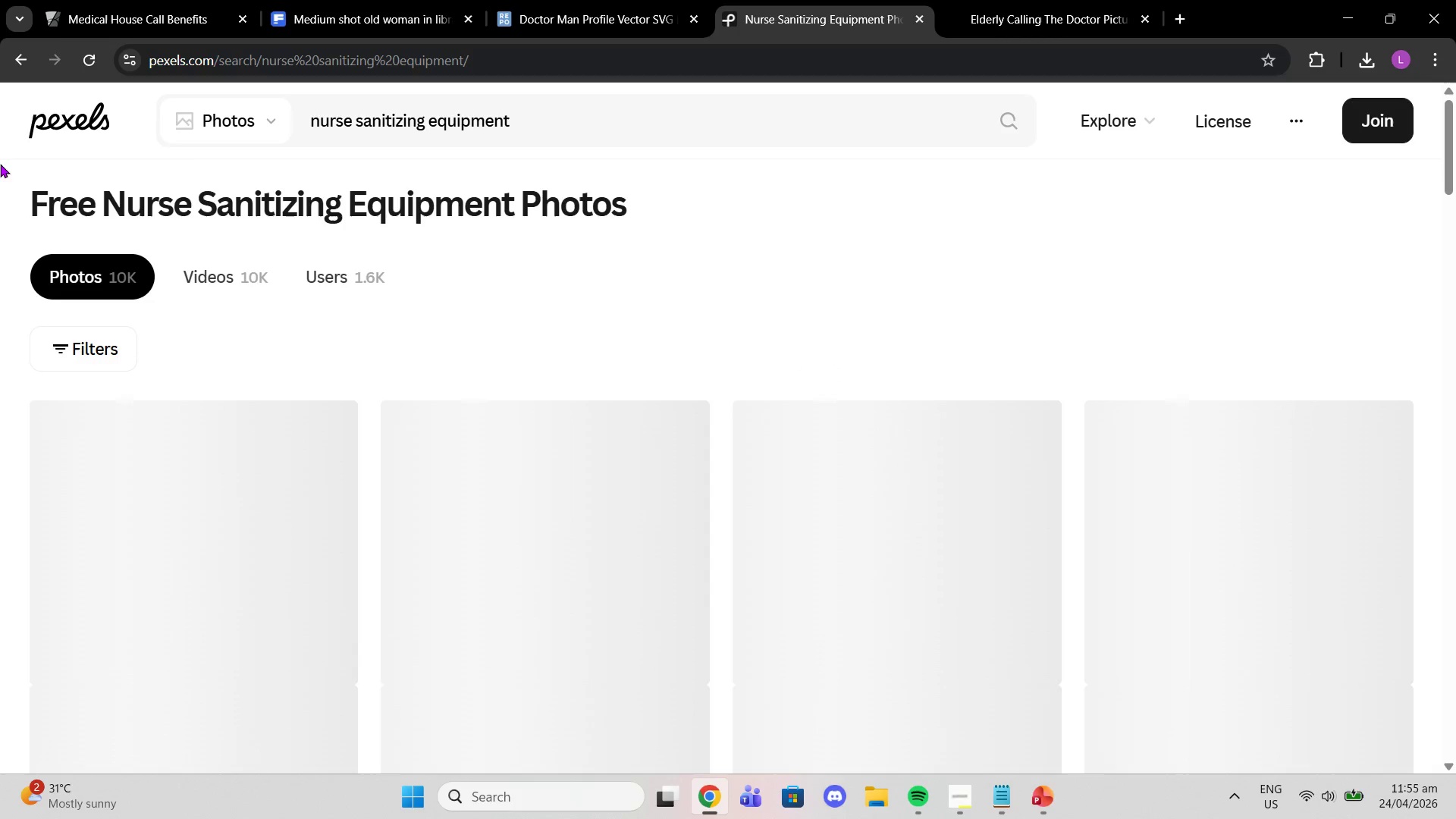 
wait(8.16)
 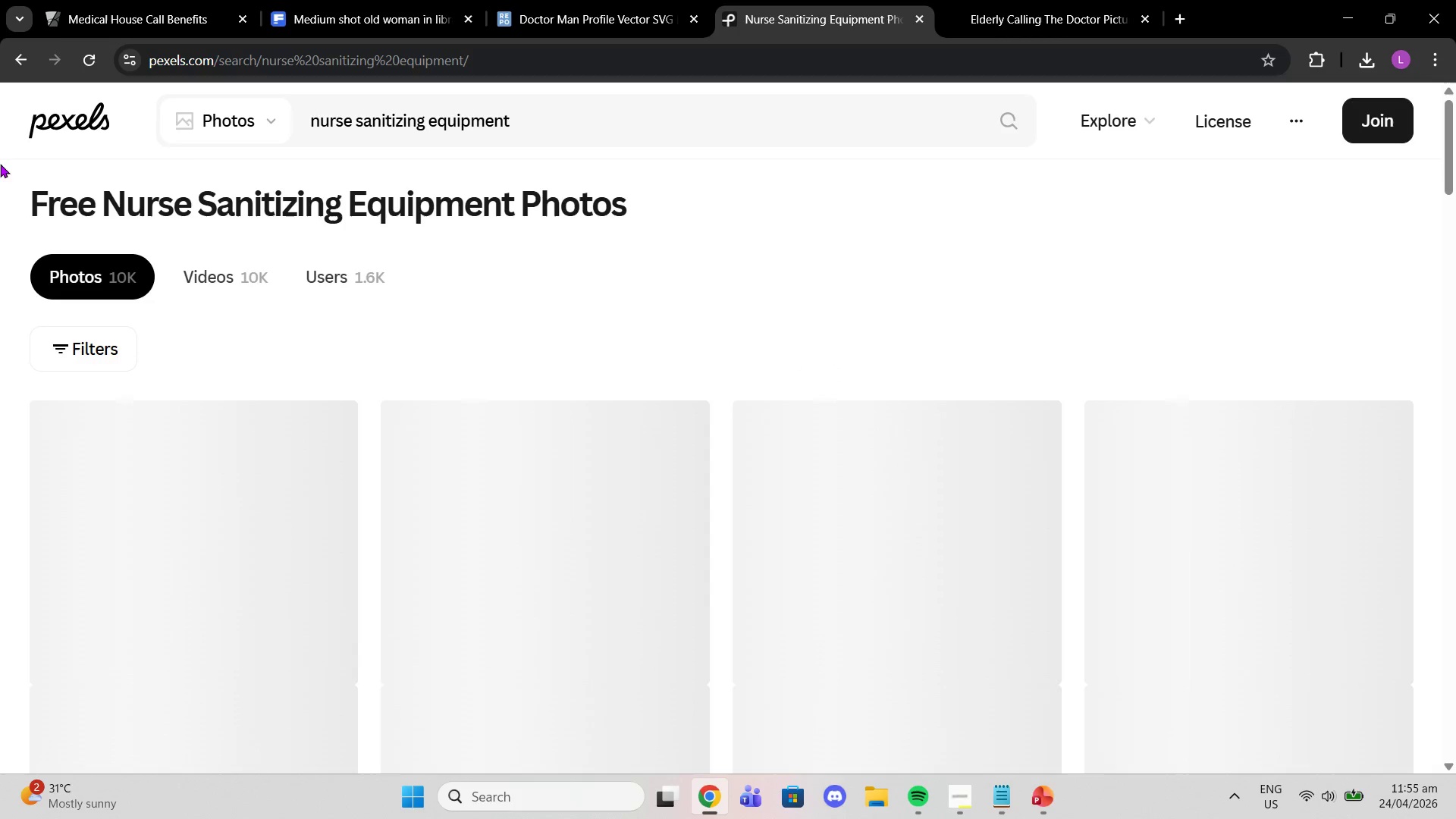 
scroll: coordinate [406, 428], scroll_direction: down, amount: 4.0
 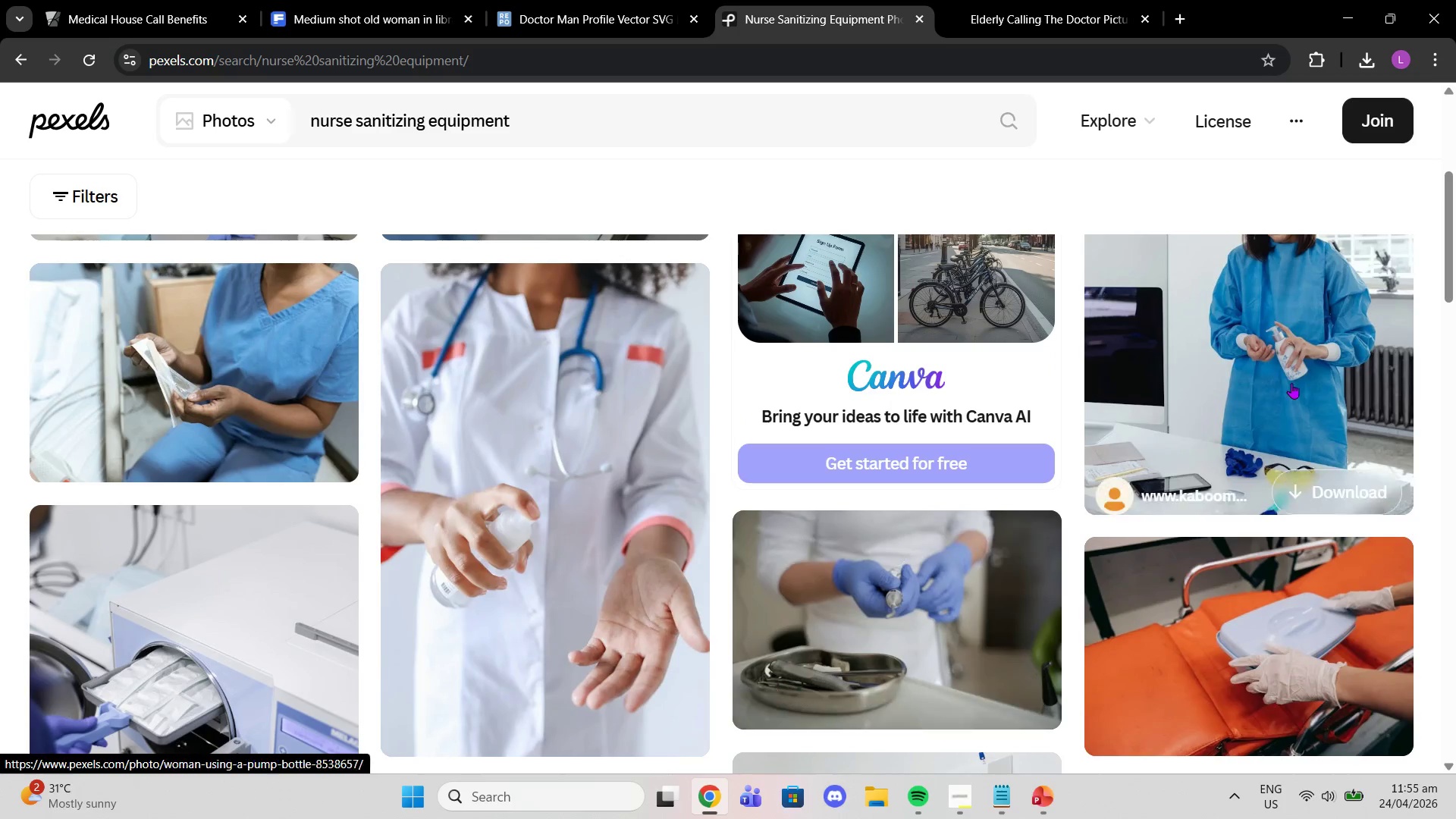 
left_click([1300, 380])
 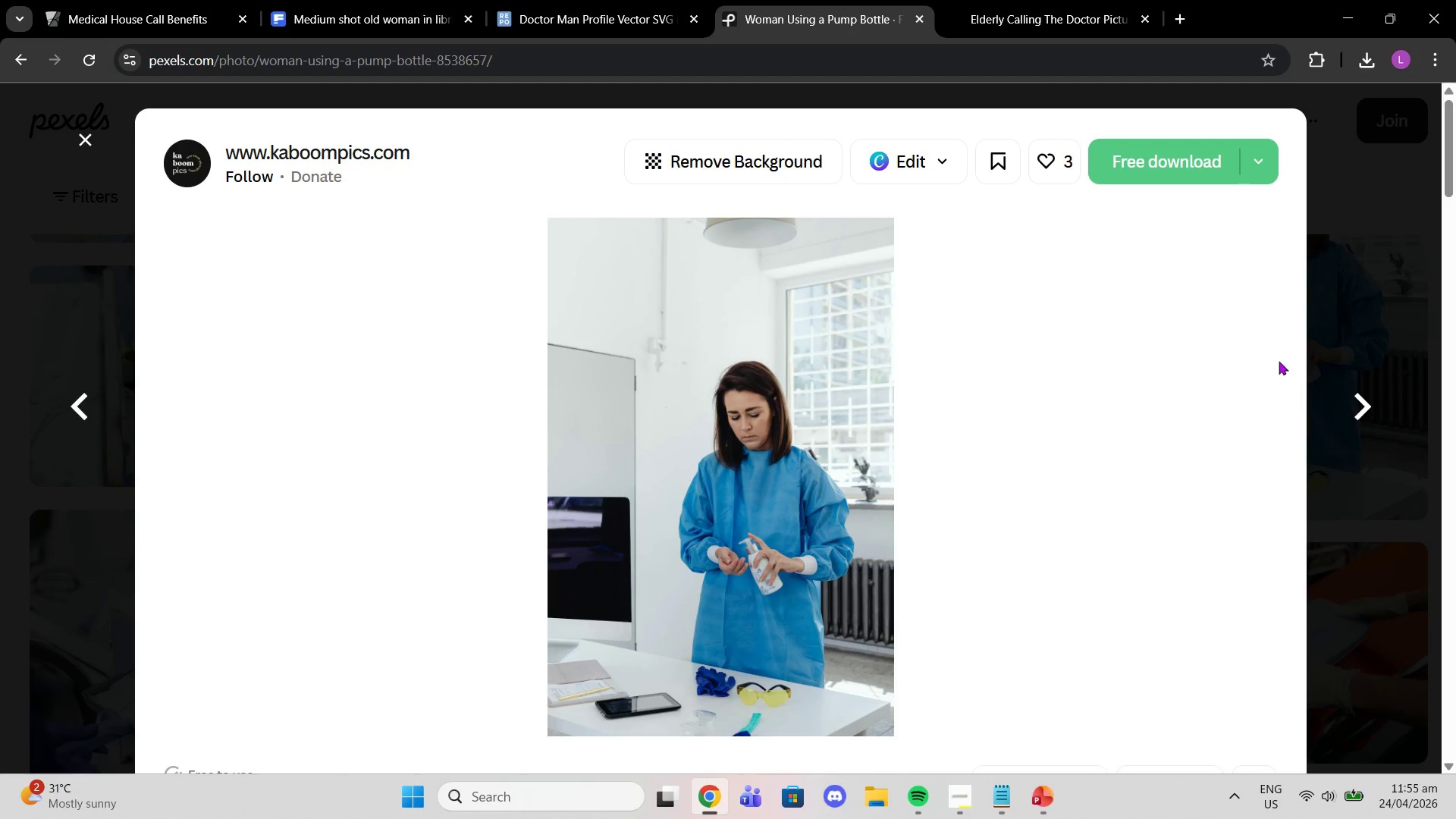 
left_click([1174, 168])
 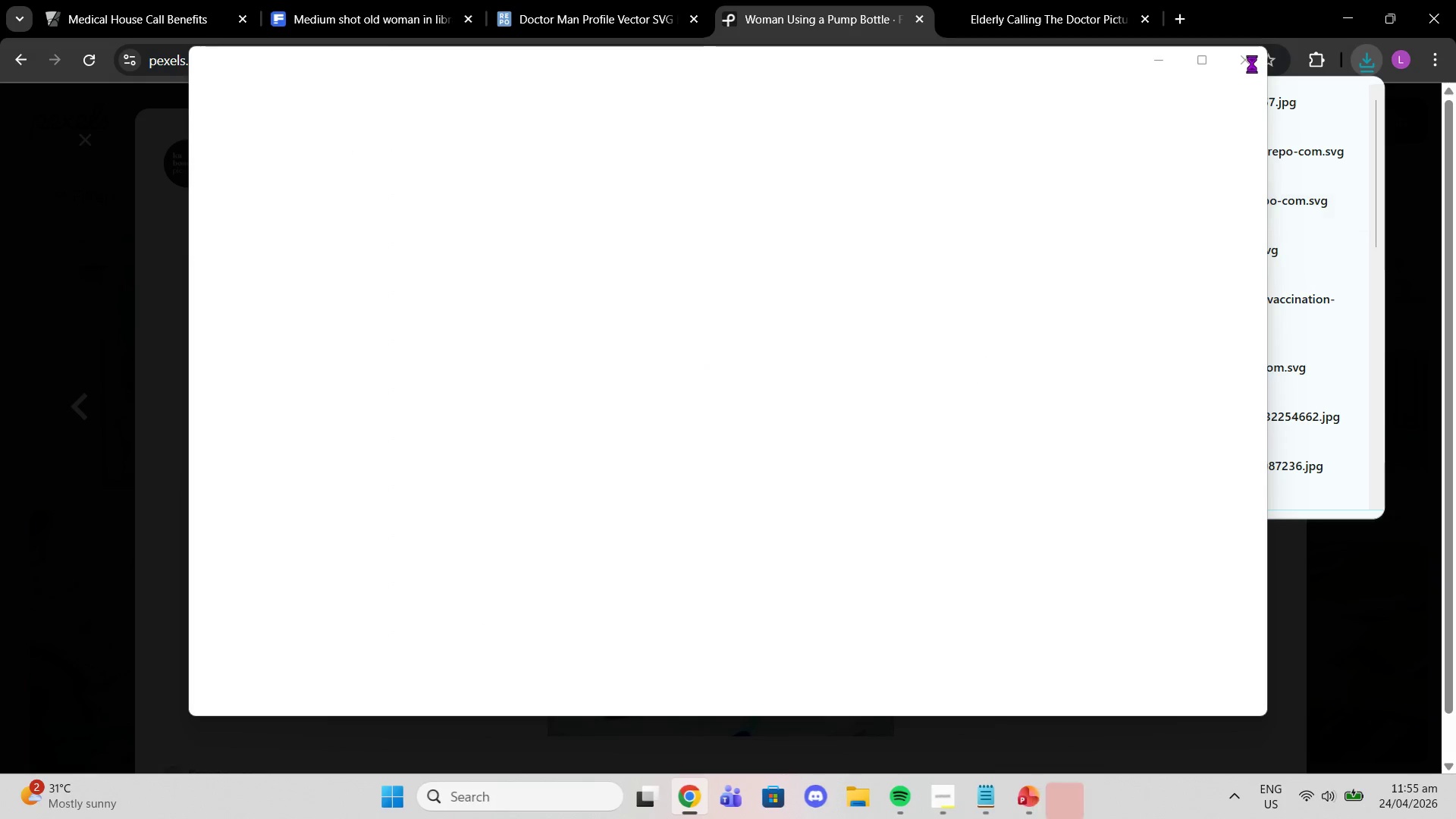 
left_click([1244, 61])
 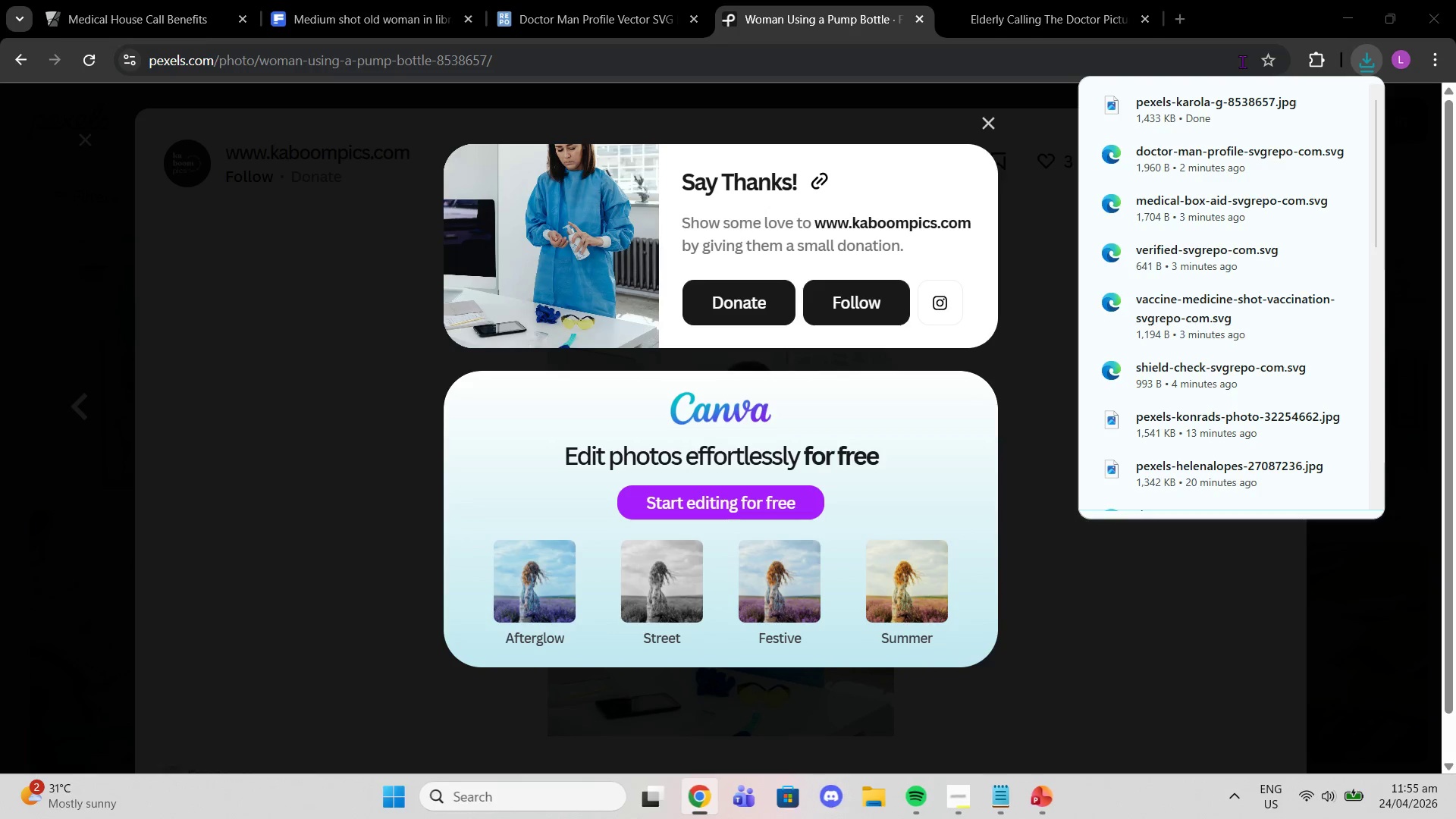 
left_click([215, 361])
 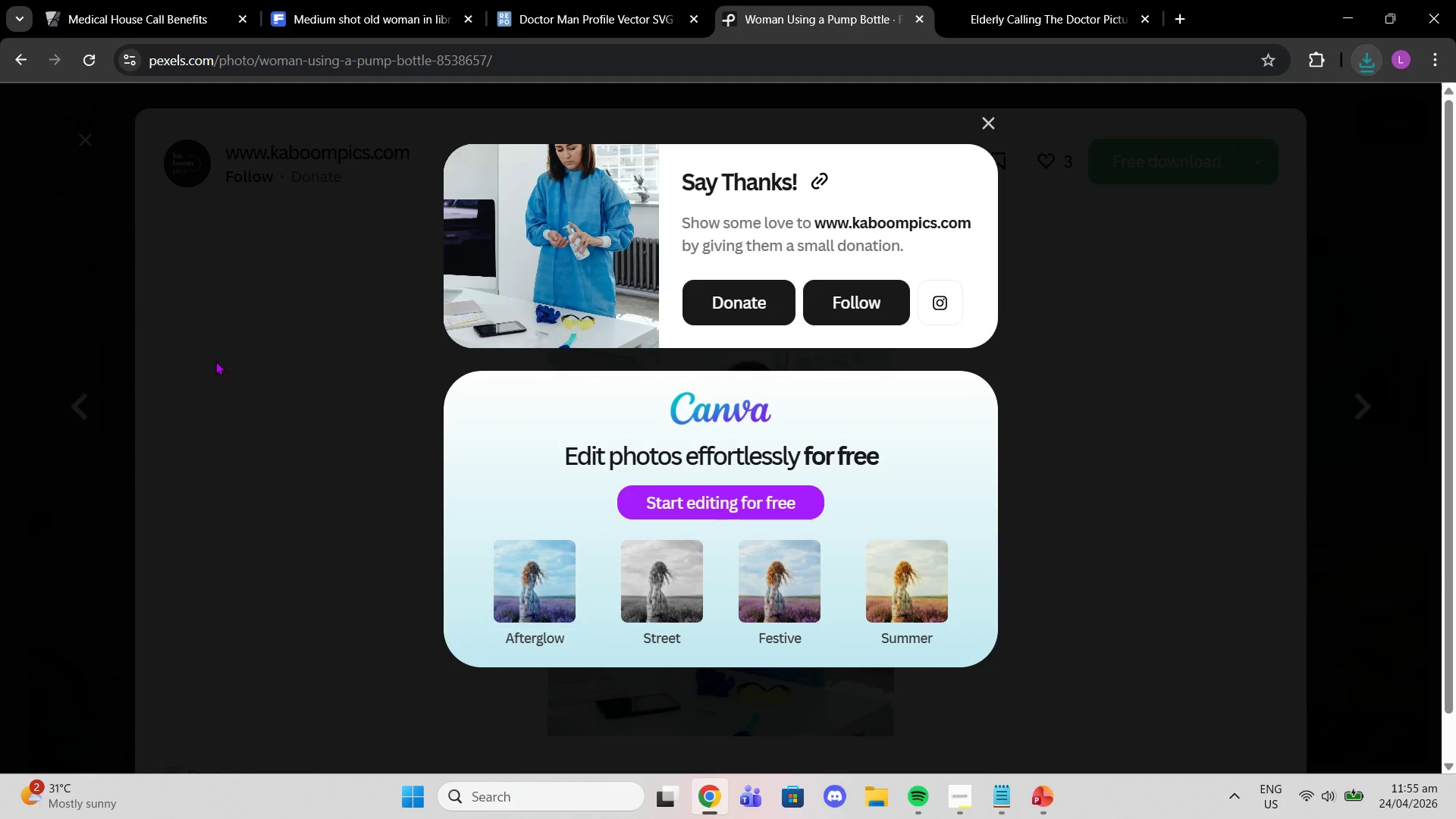 
left_click([215, 361])
 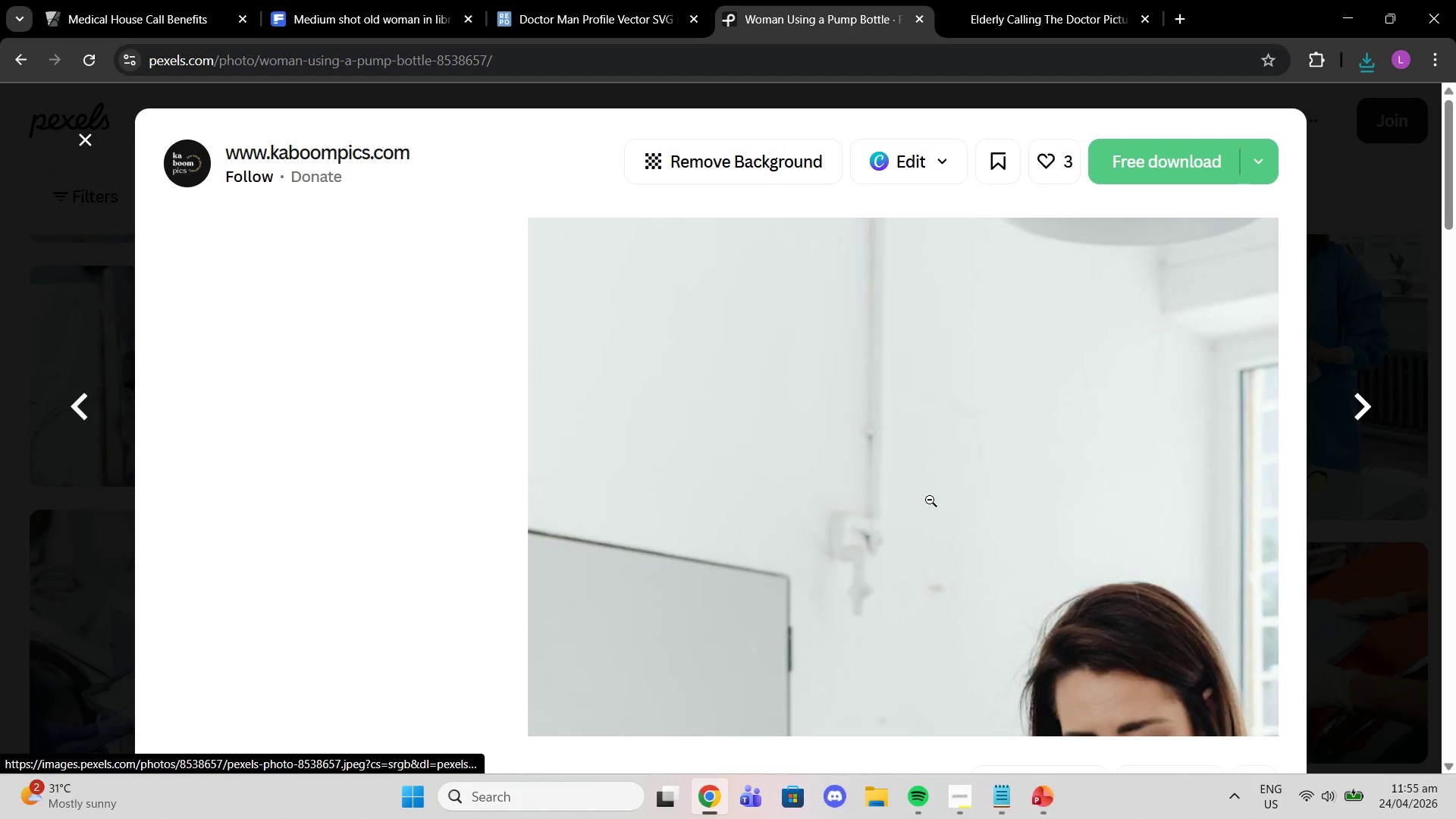 
scroll: coordinate [457, 601], scroll_direction: down, amount: 12.0
 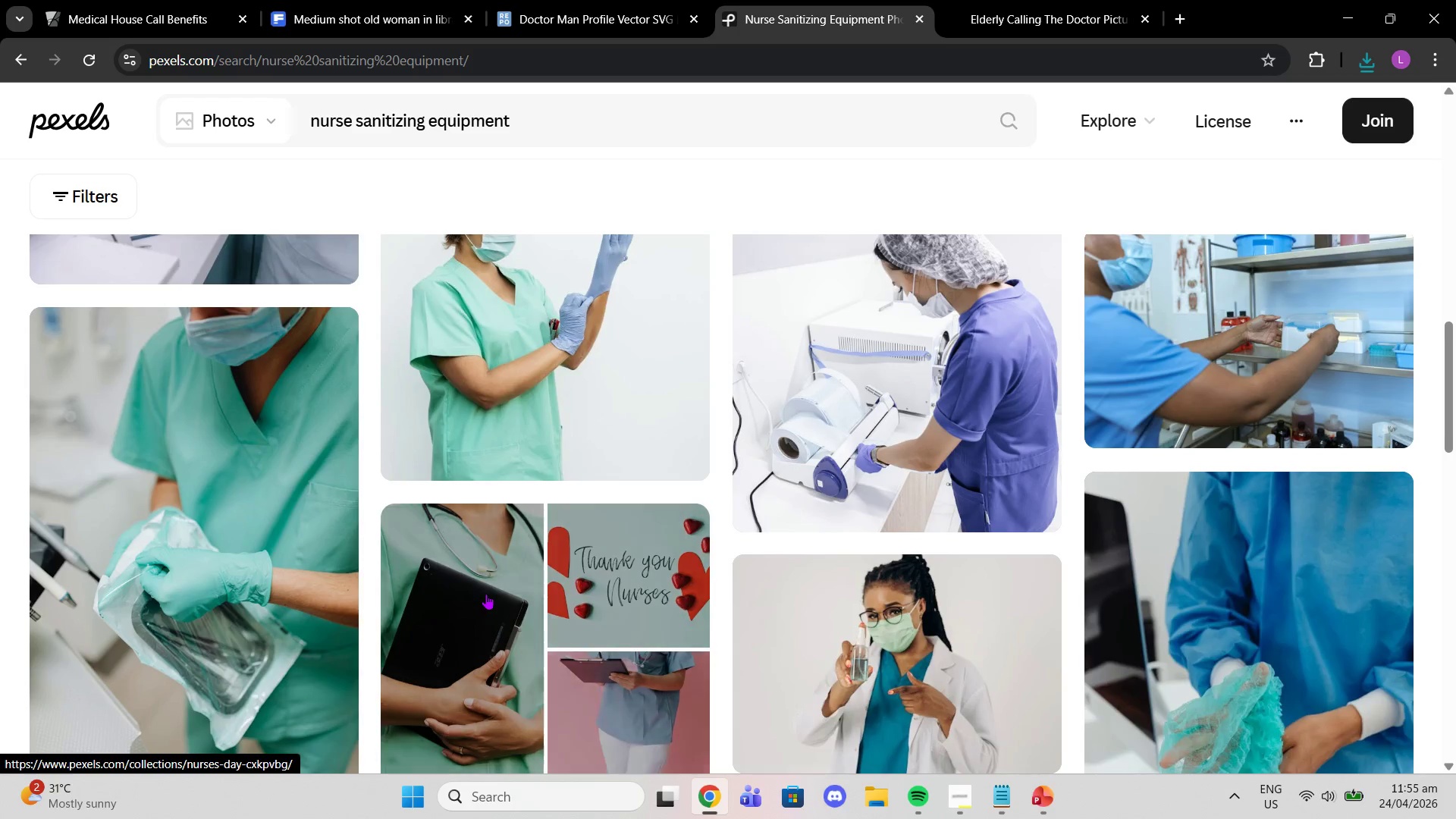 
scroll: coordinate [486, 594], scroll_direction: up, amount: 3.0
 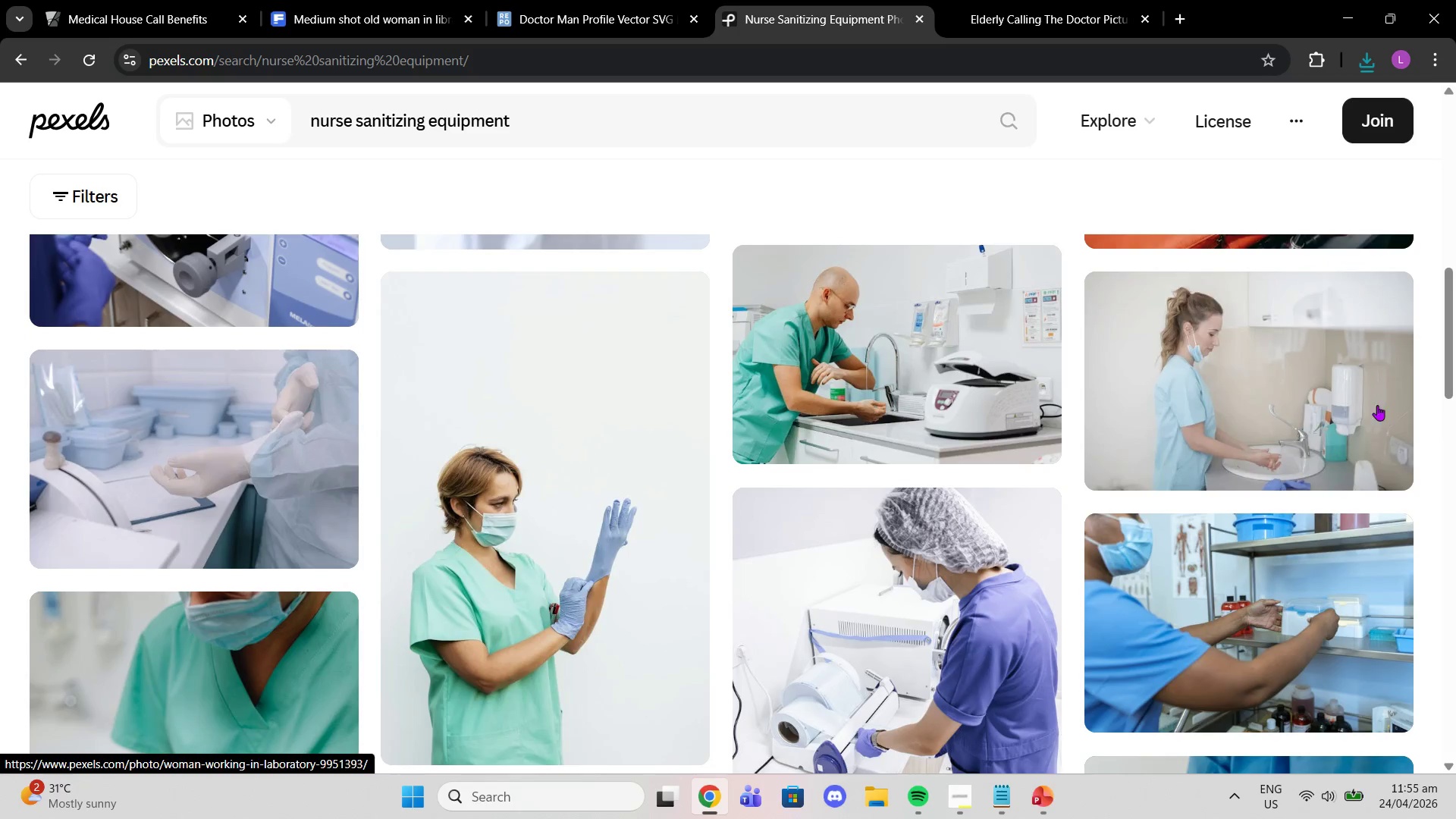 
left_click([1290, 385])
 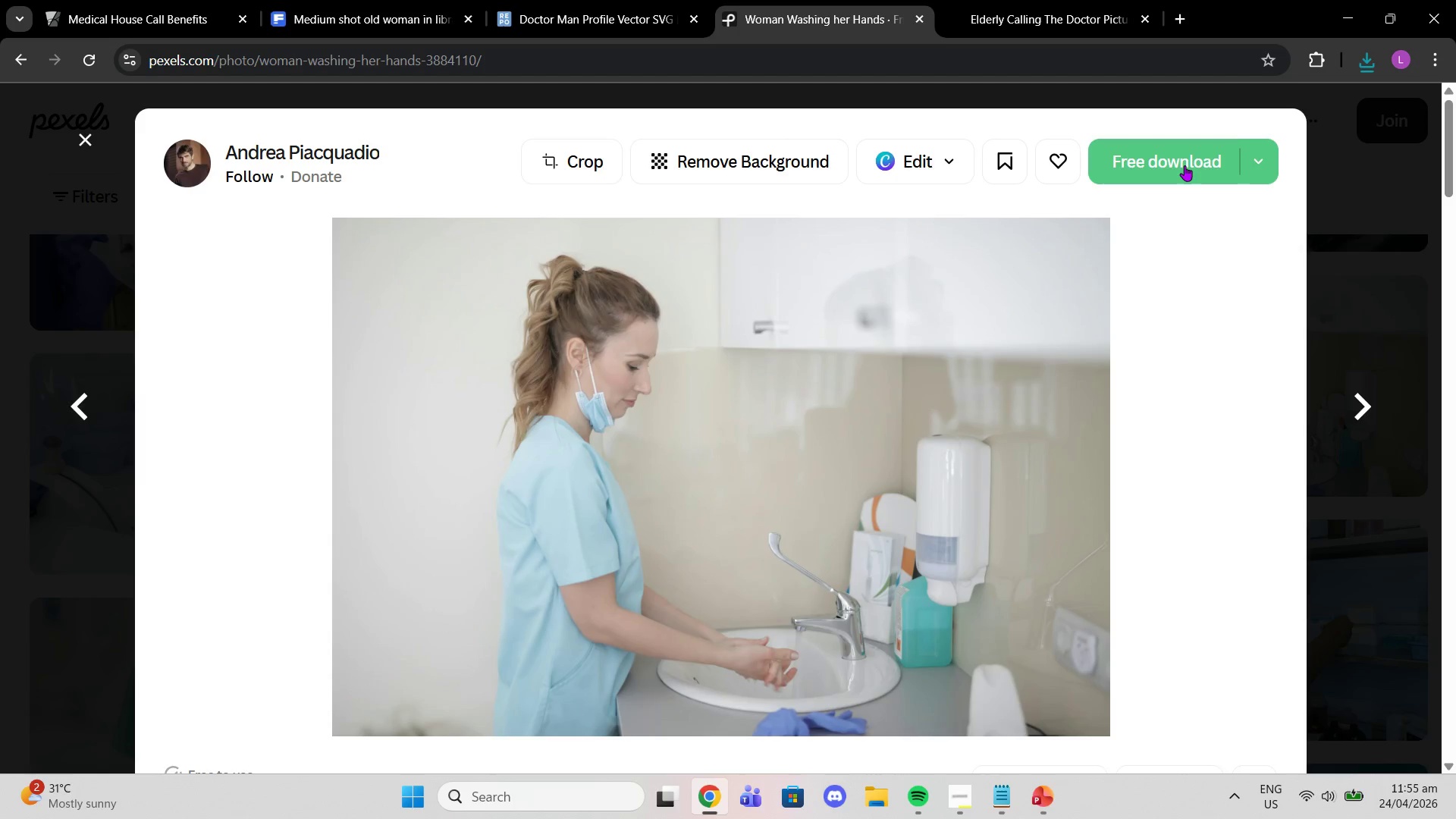 
left_click([1184, 165])
 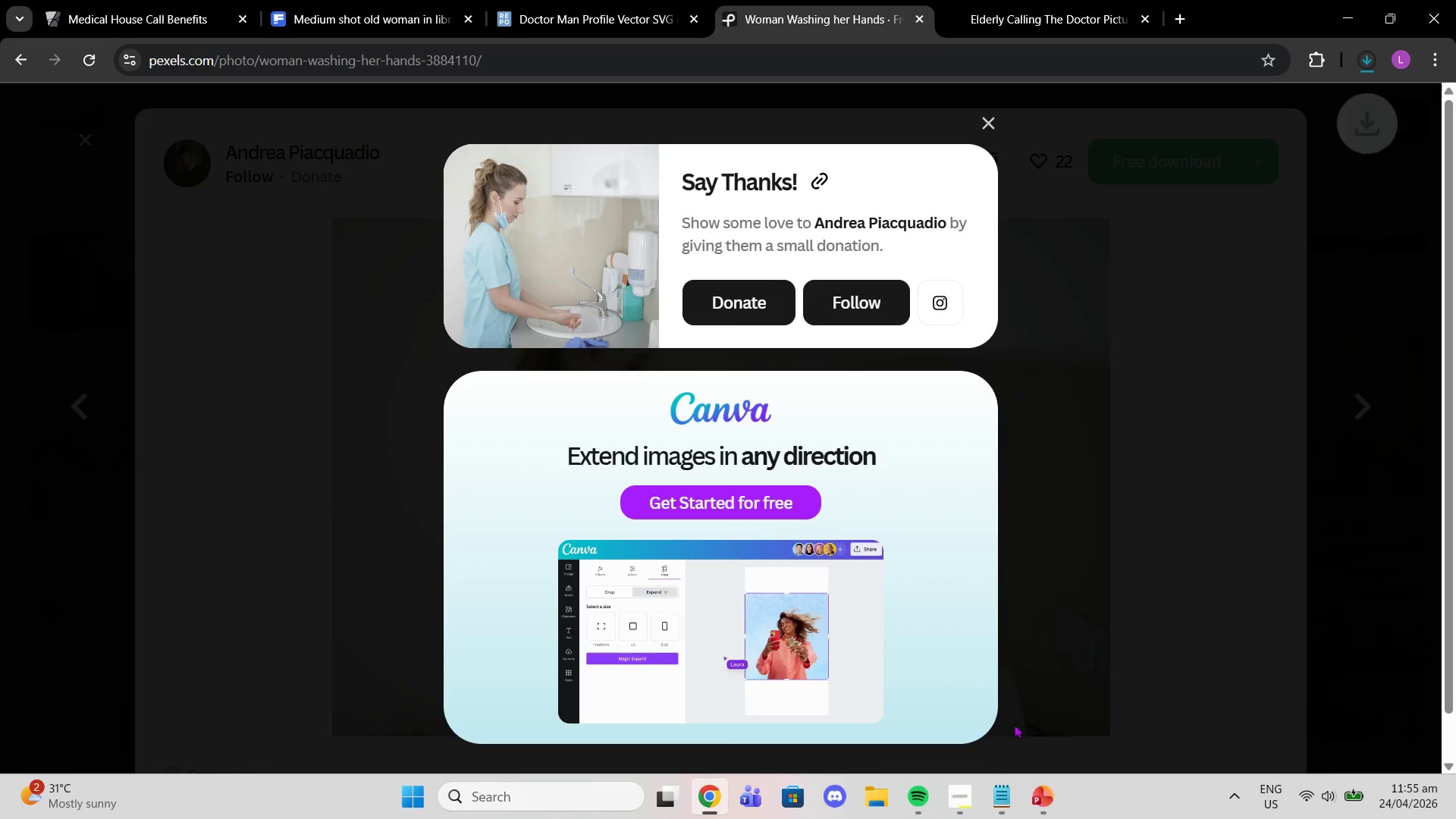 
left_click([1053, 818])
 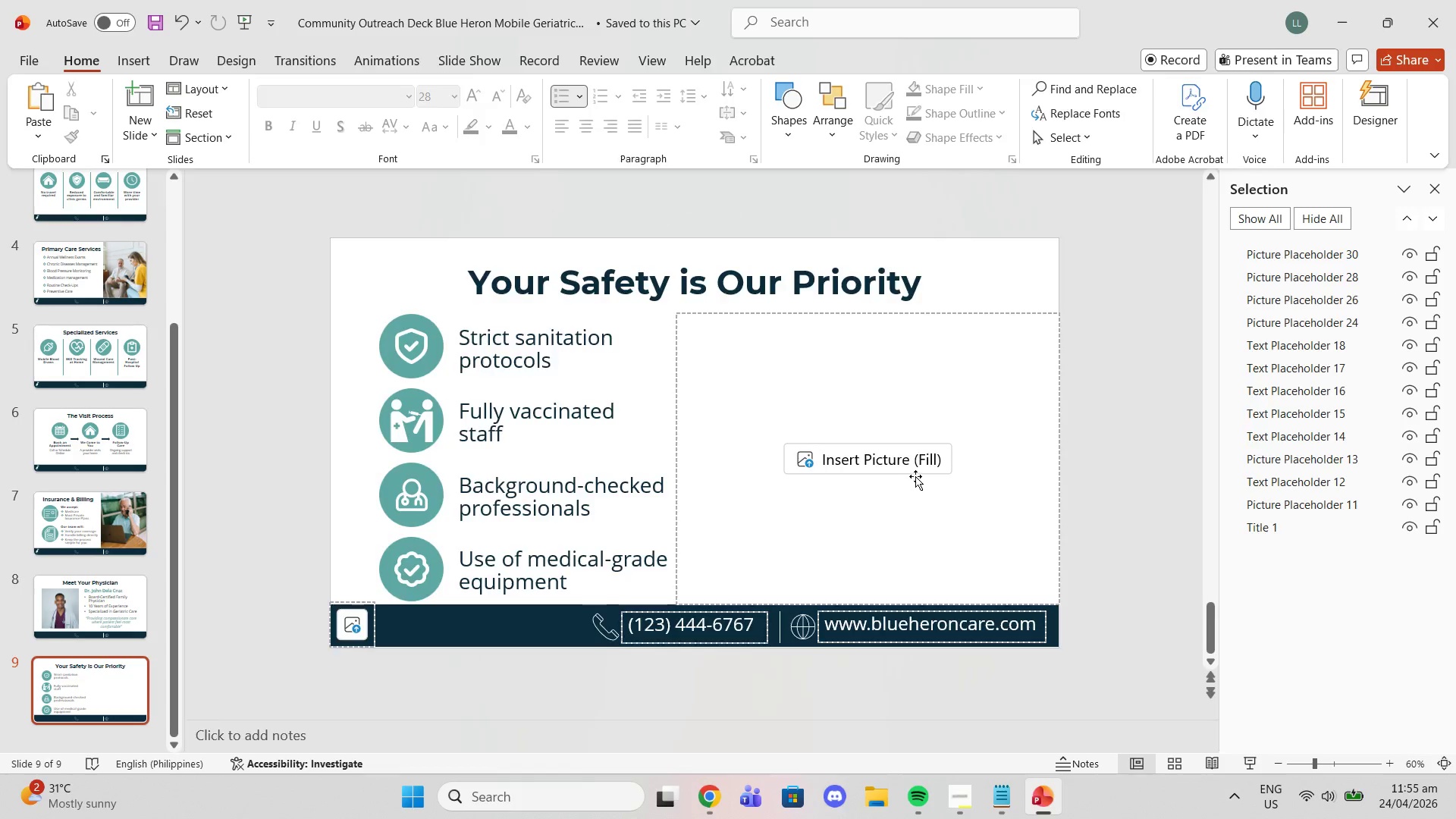 
left_click([913, 475])
 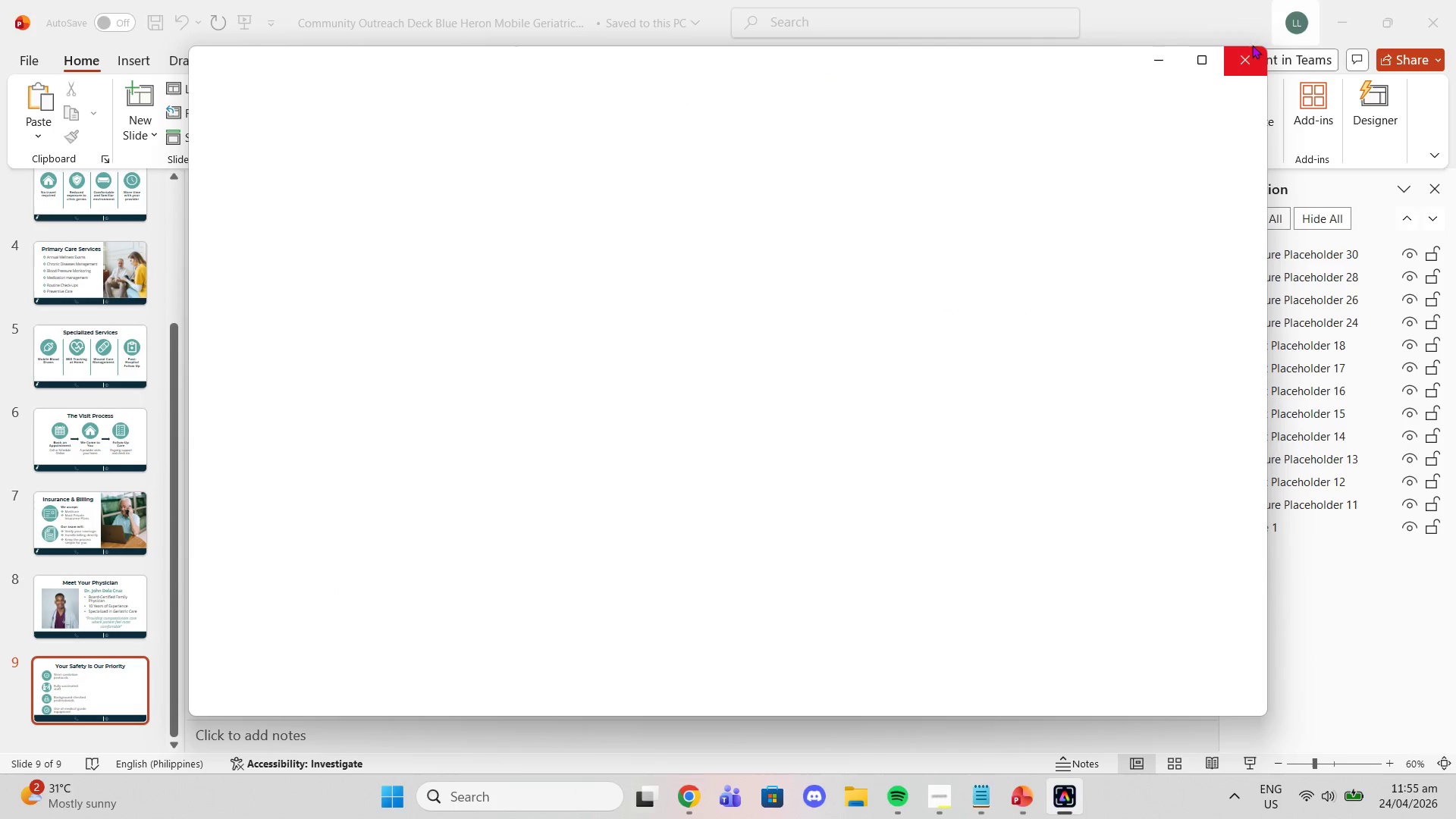 
left_click([1243, 65])
 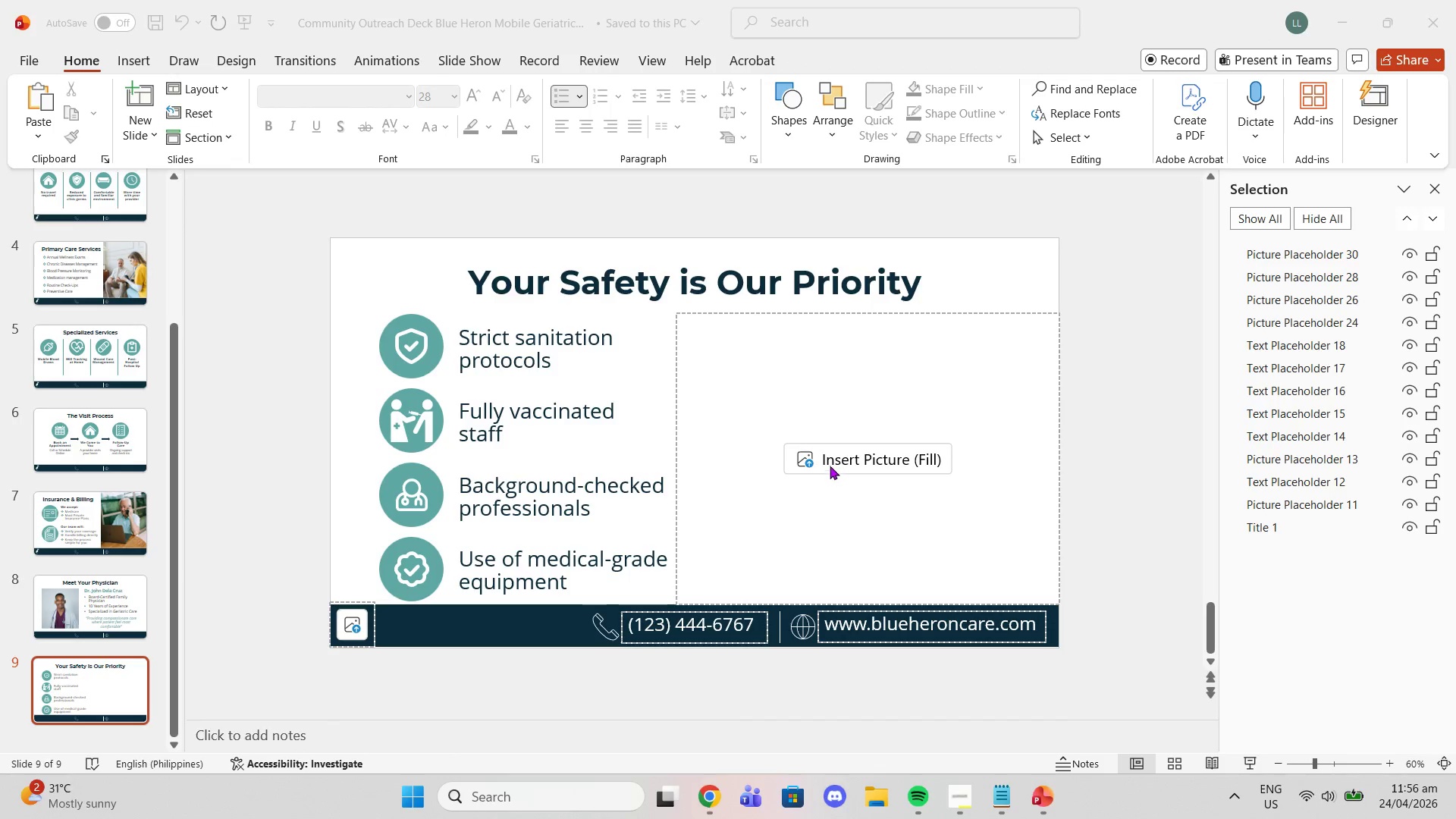 
left_click([835, 452])
 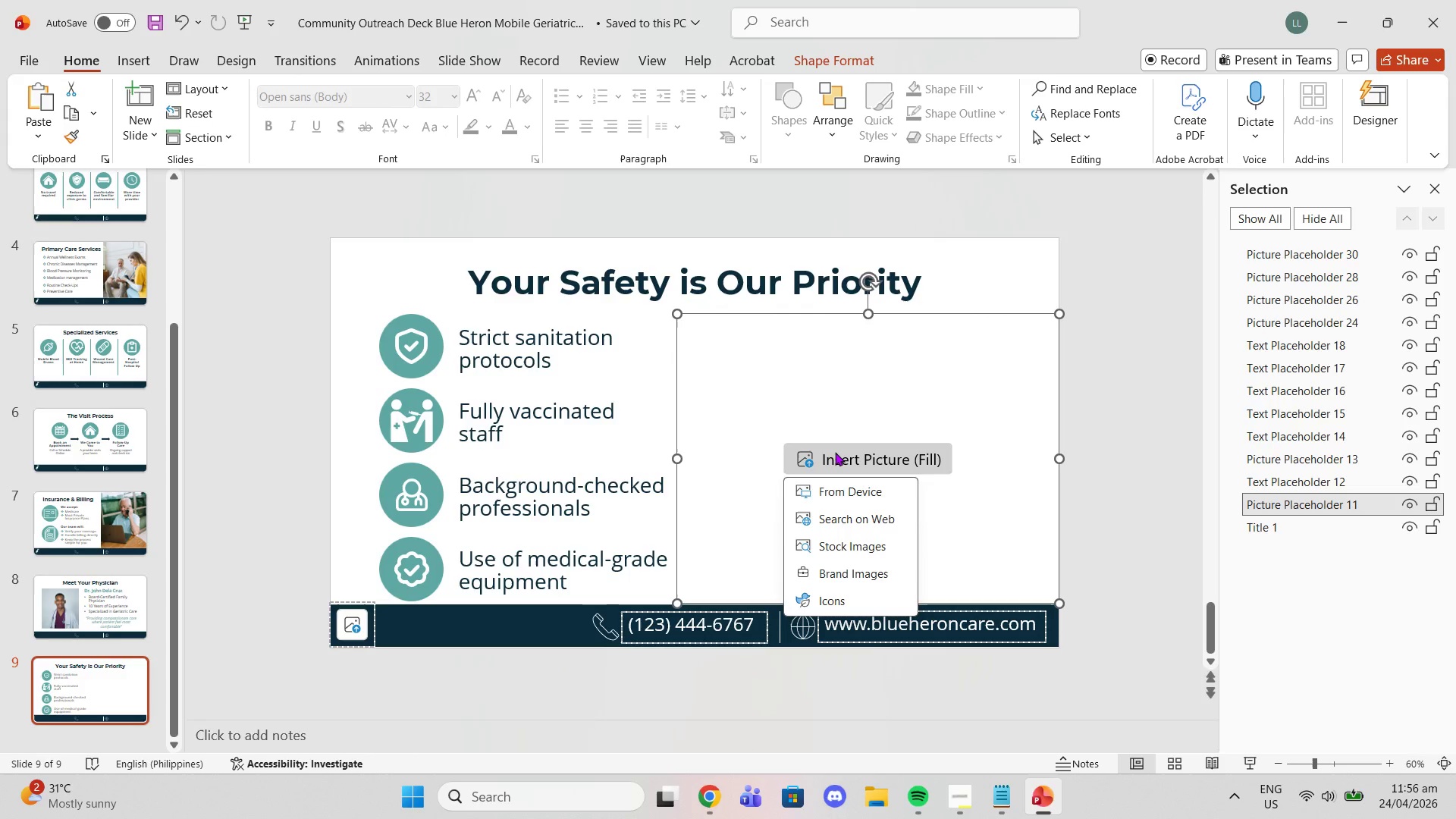 
left_click([835, 452])
 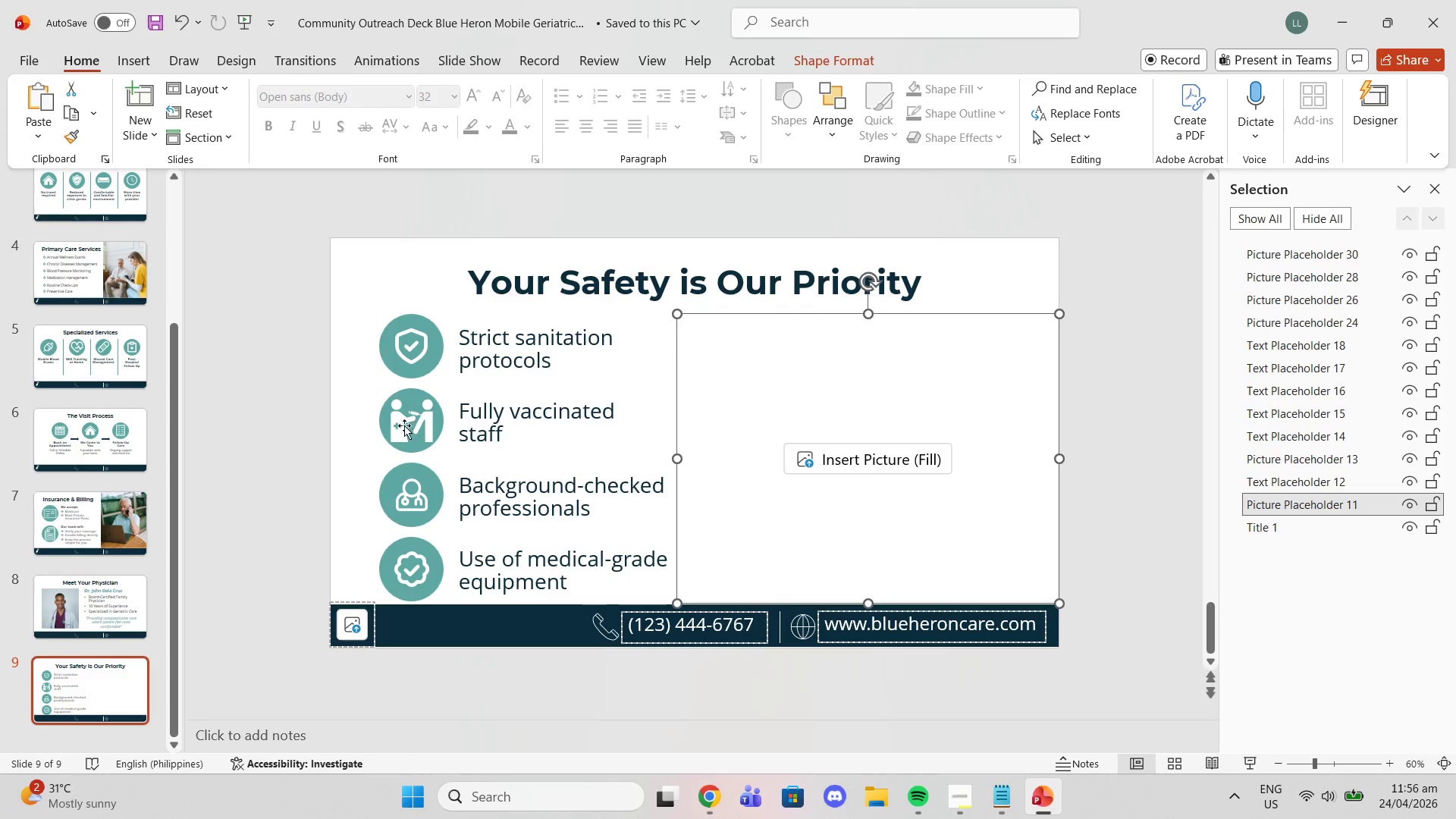 
double_click([396, 422])
 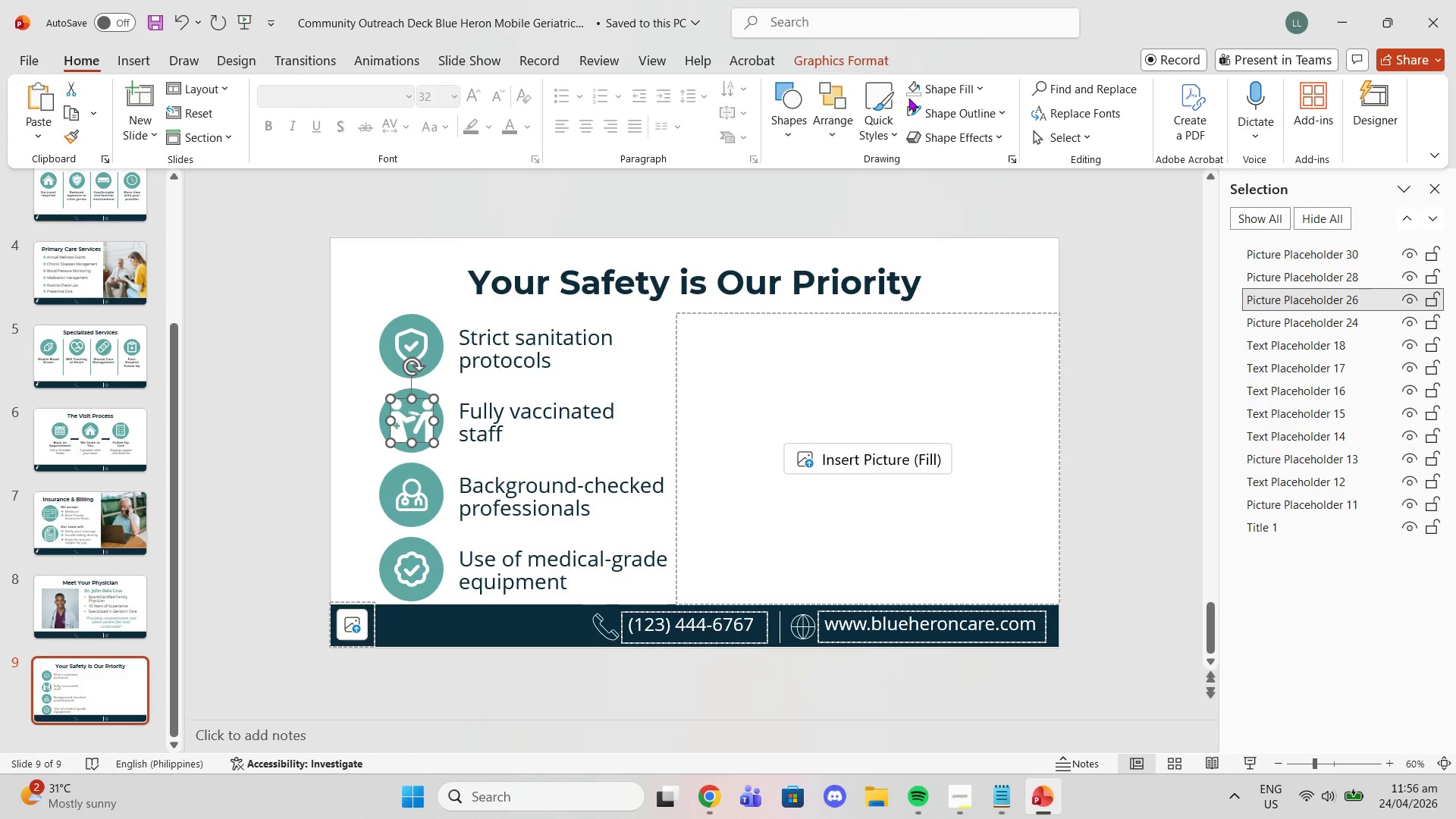 
left_click([924, 89])
 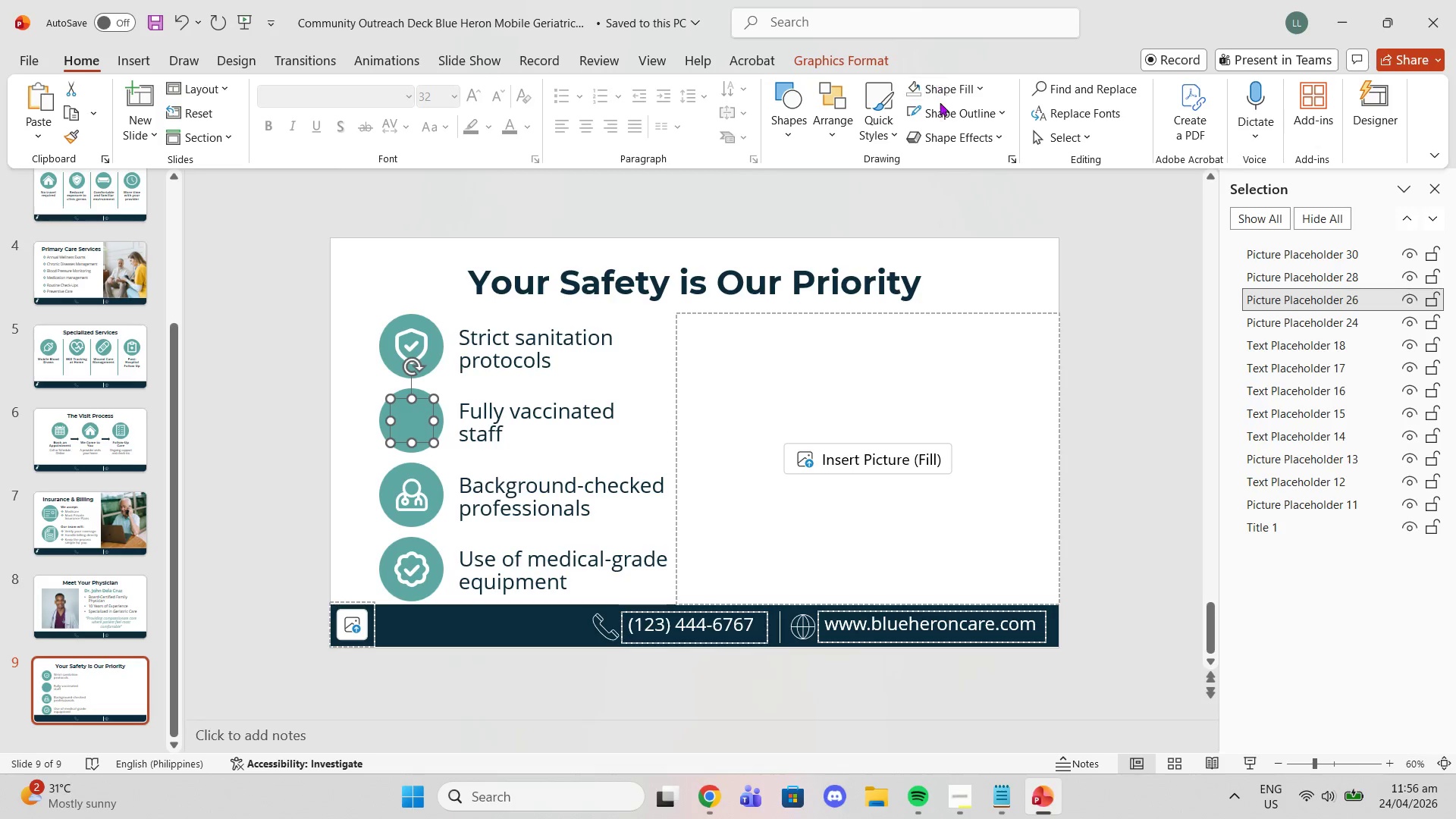 
left_click([944, 118])
 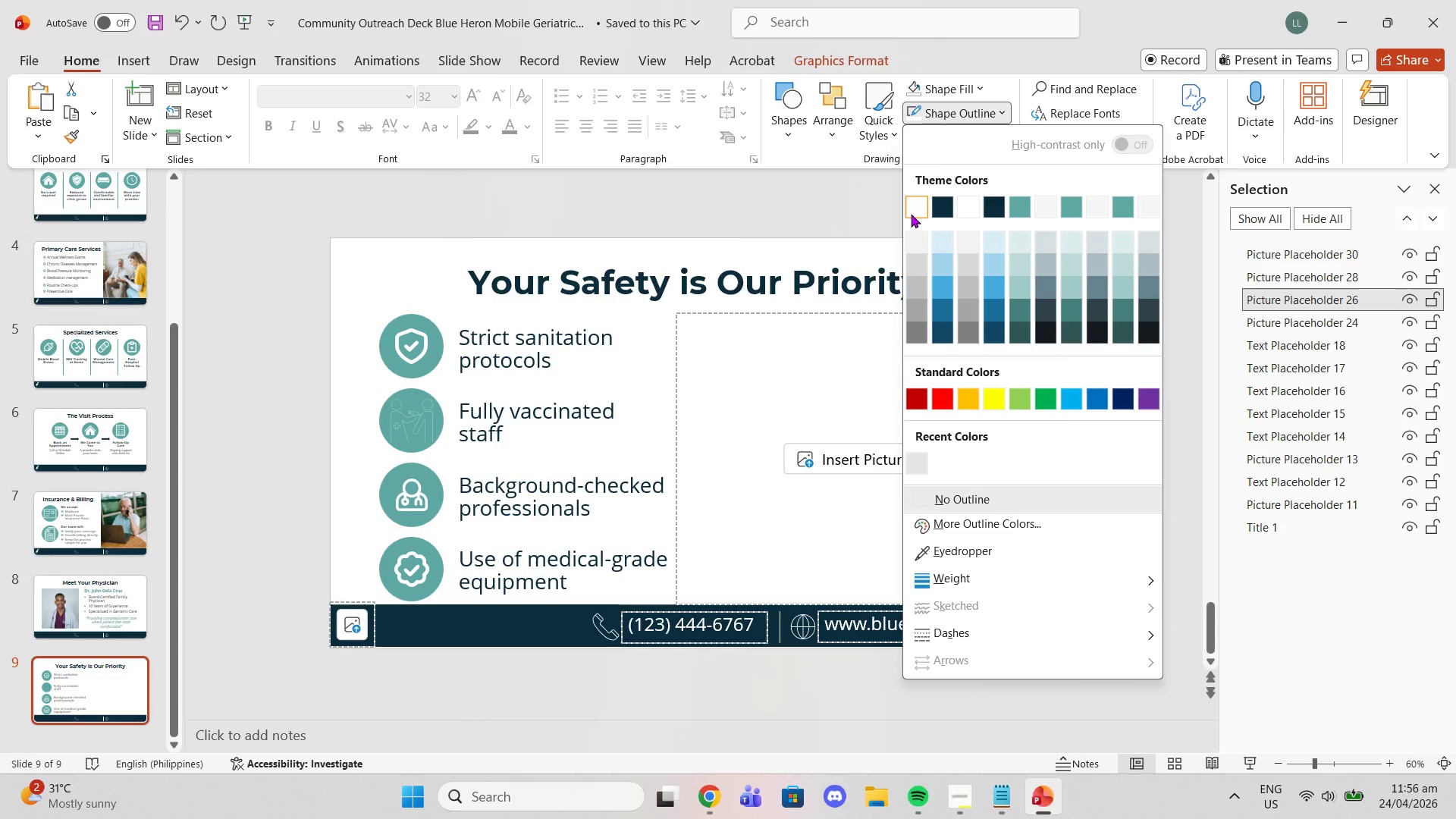 
left_click([911, 213])
 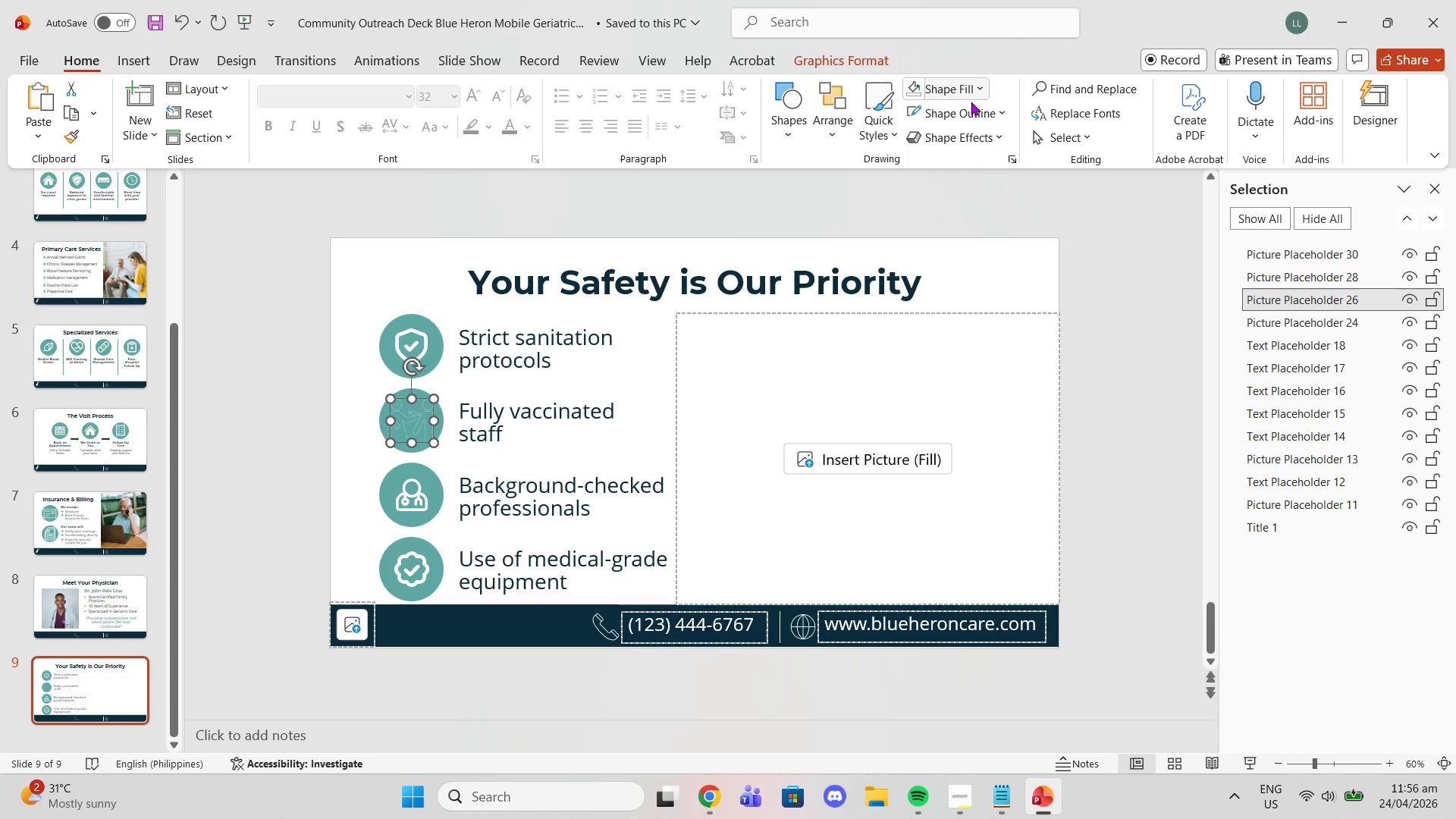 
left_click([970, 123])